 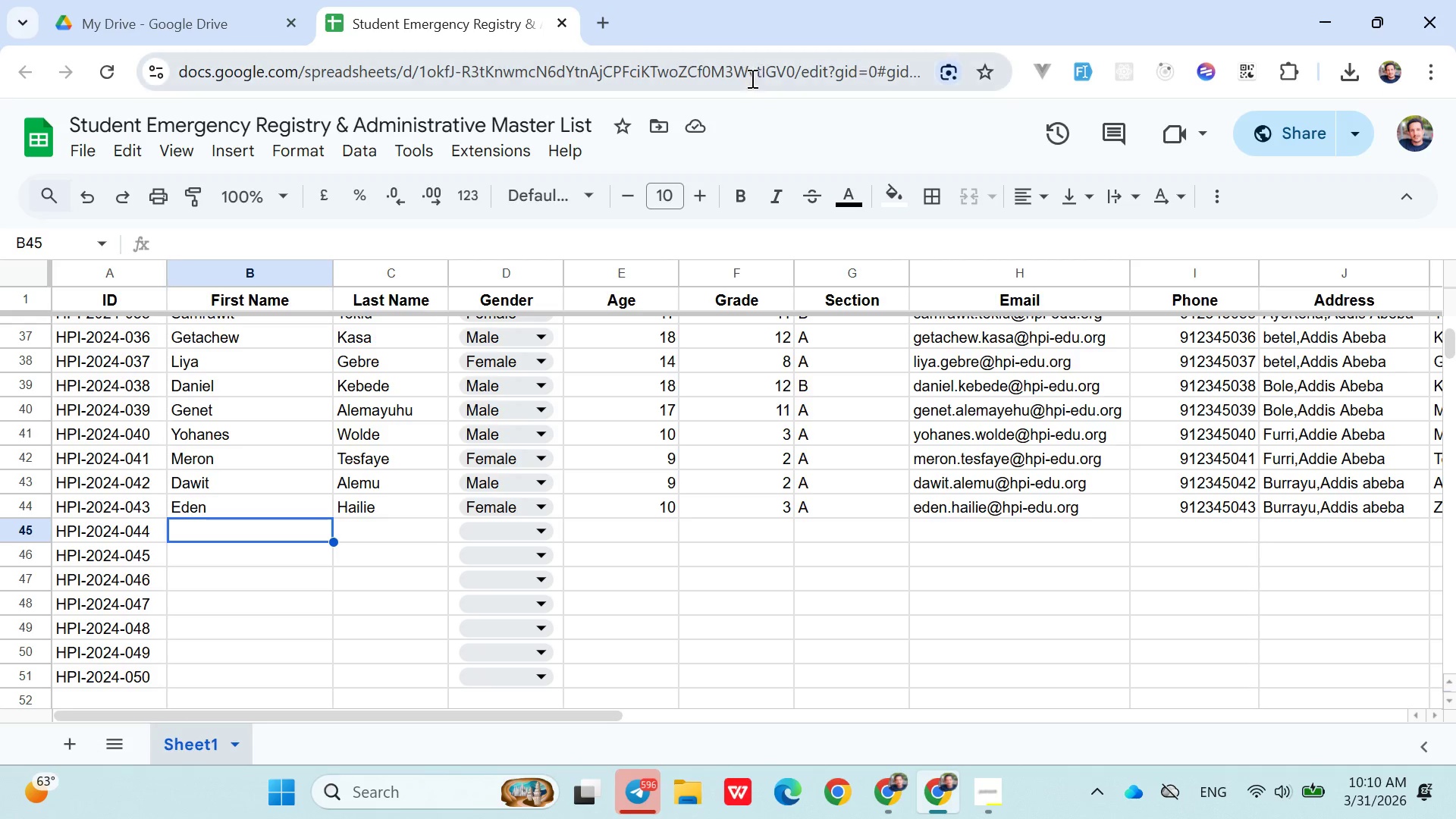 
left_click([271, 523])
 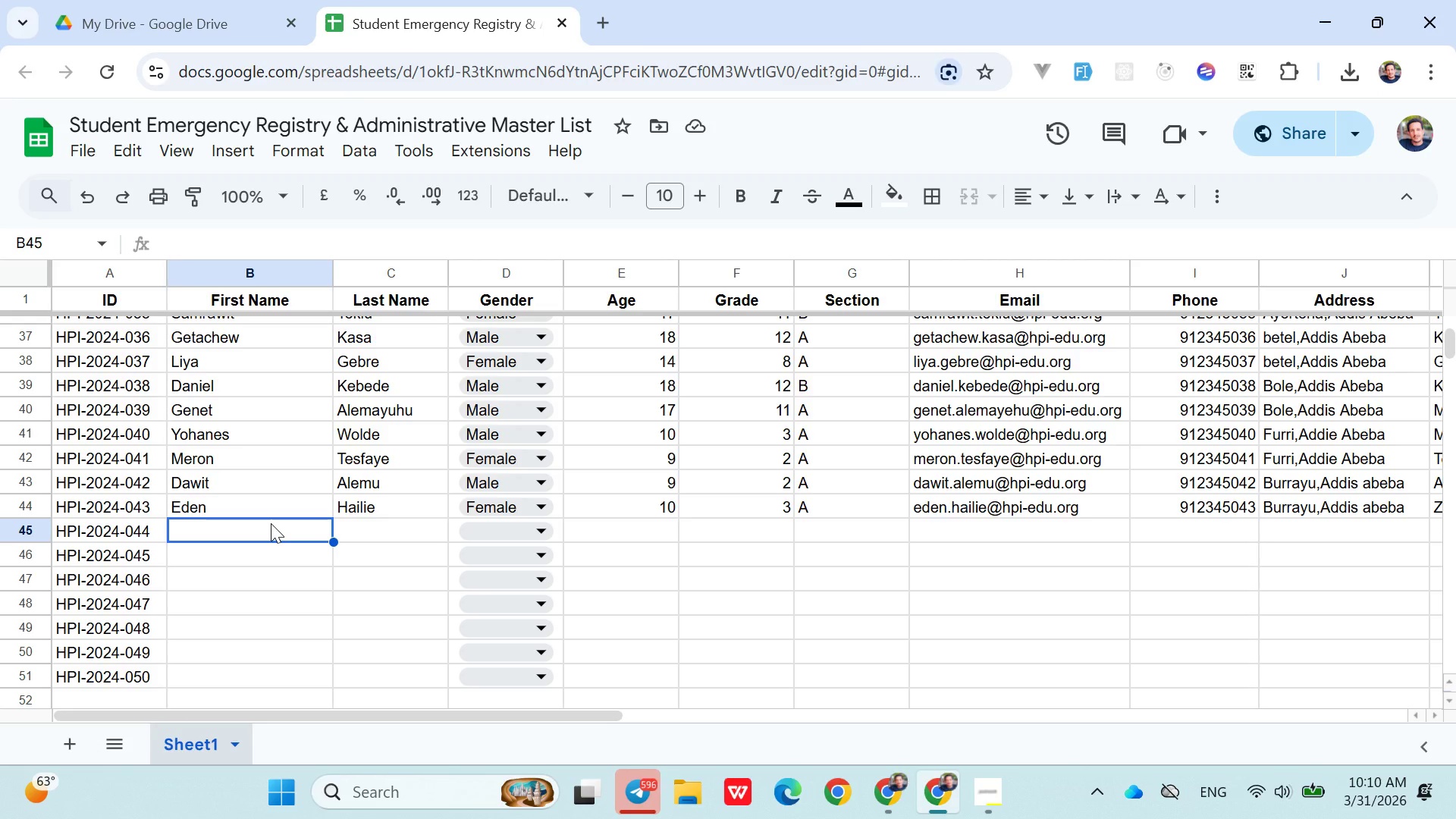 
type(Samuel)
 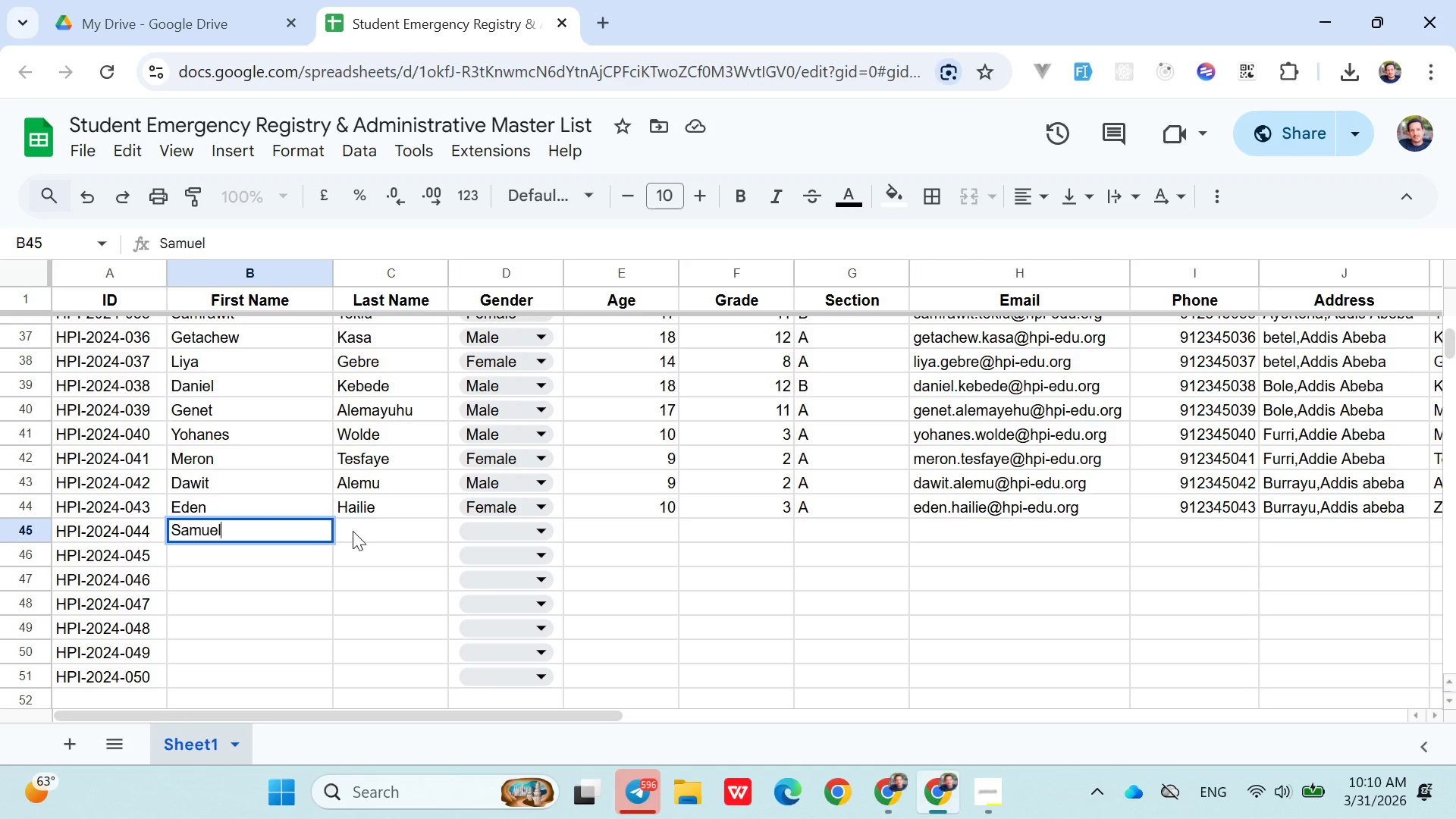 
left_click([353, 529])
 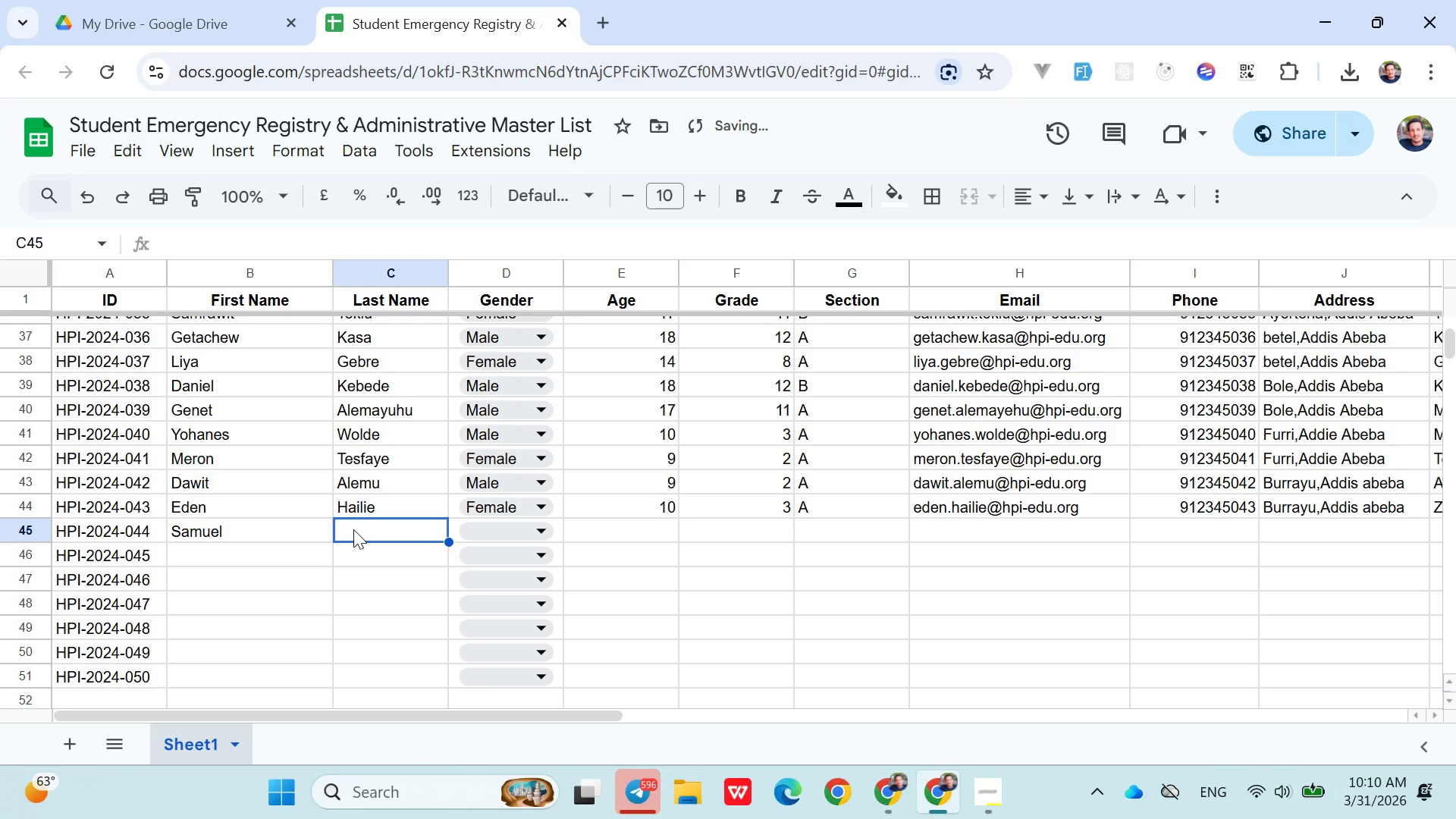 
type(Tadese)
 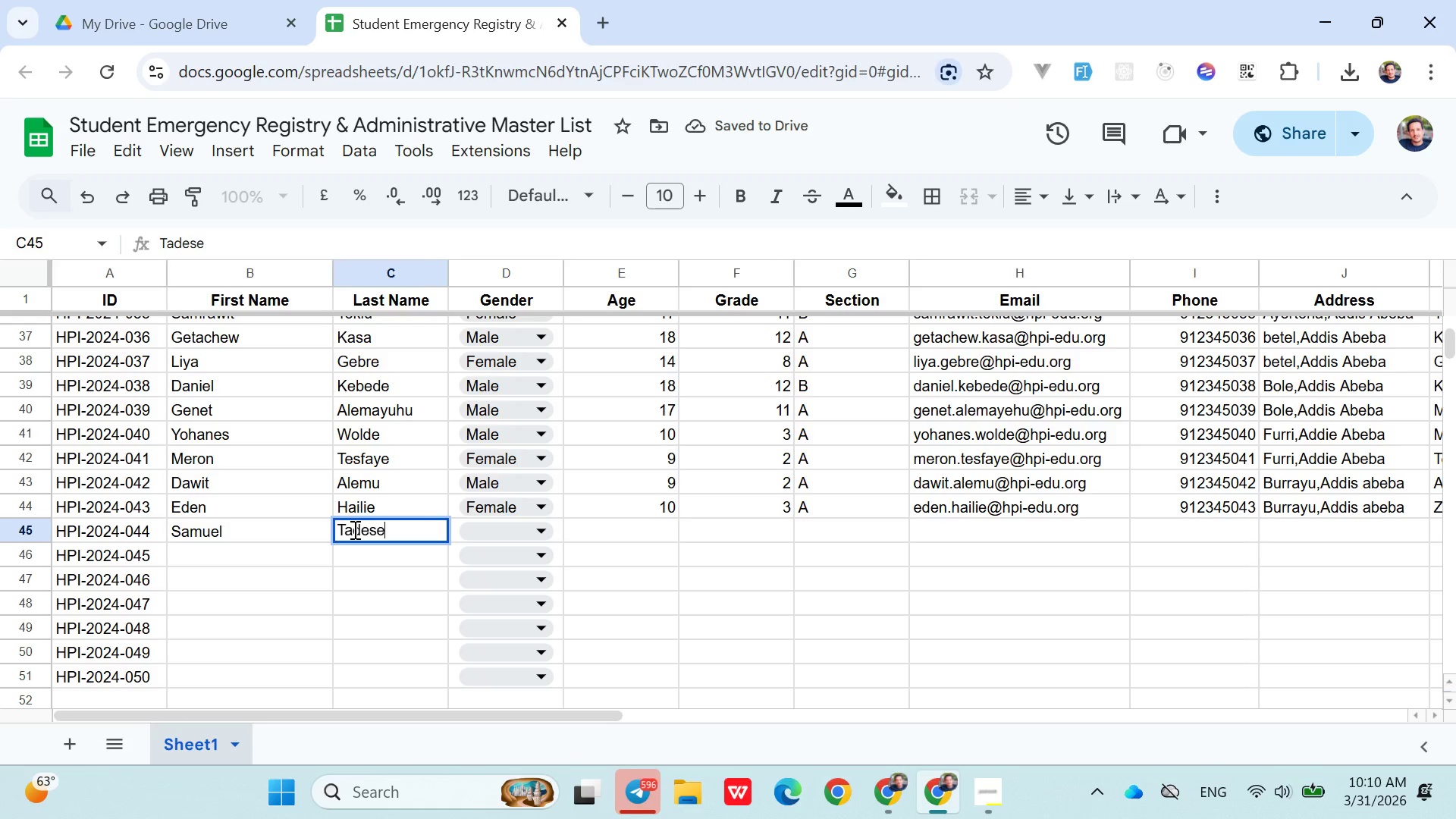 
key(ArrowRight)
 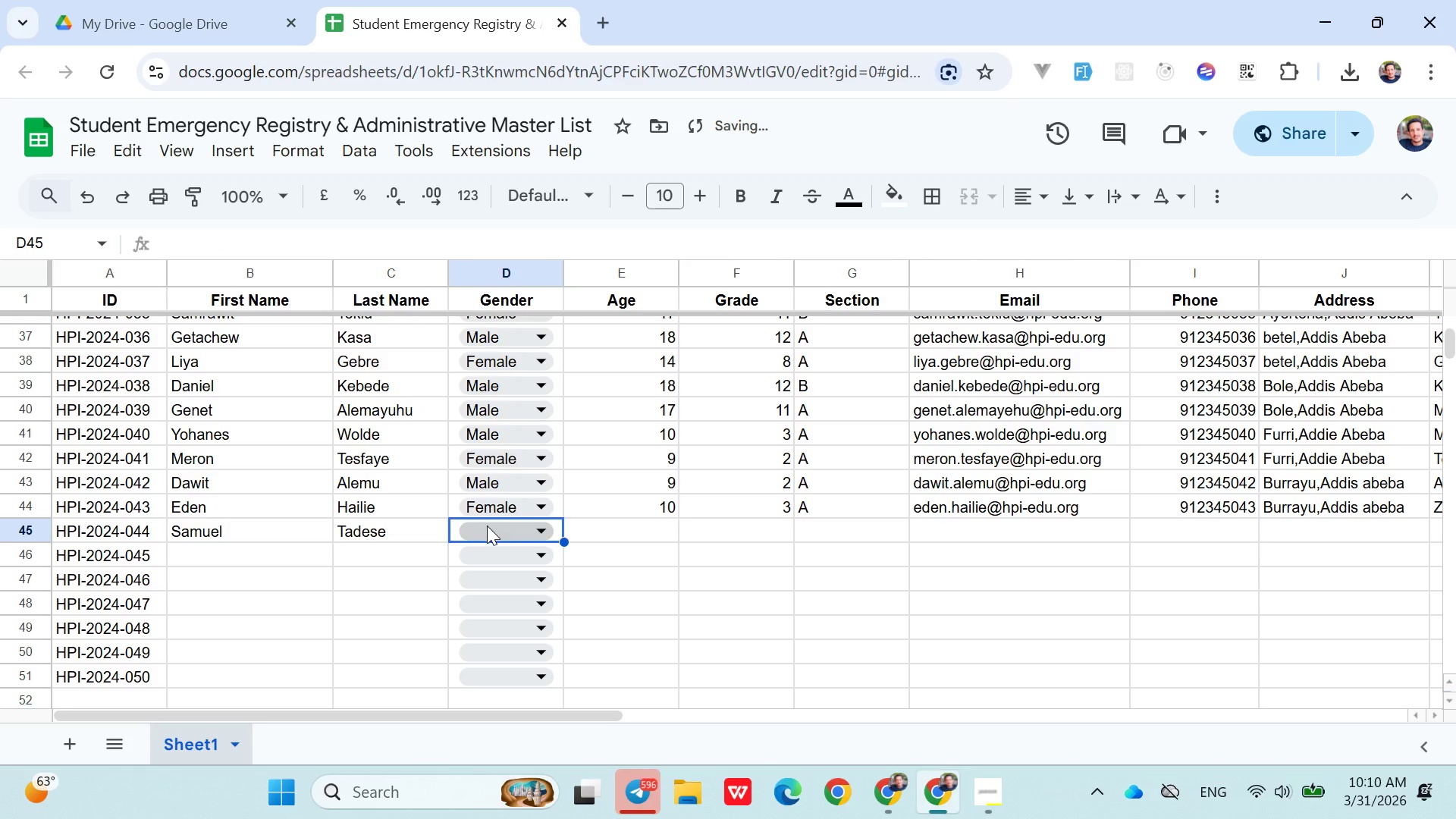 
left_click([488, 527])
 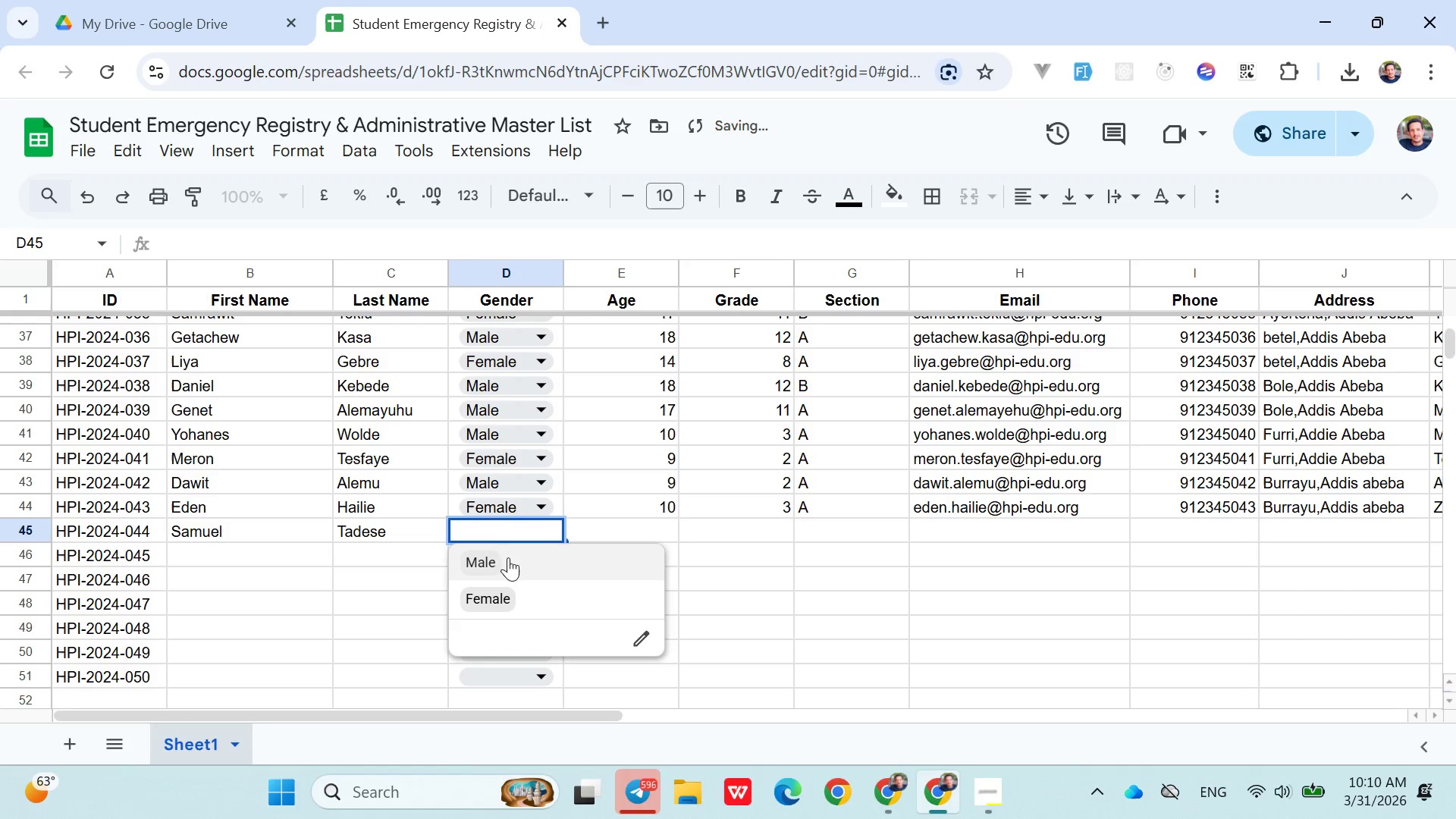 
left_click([508, 558])
 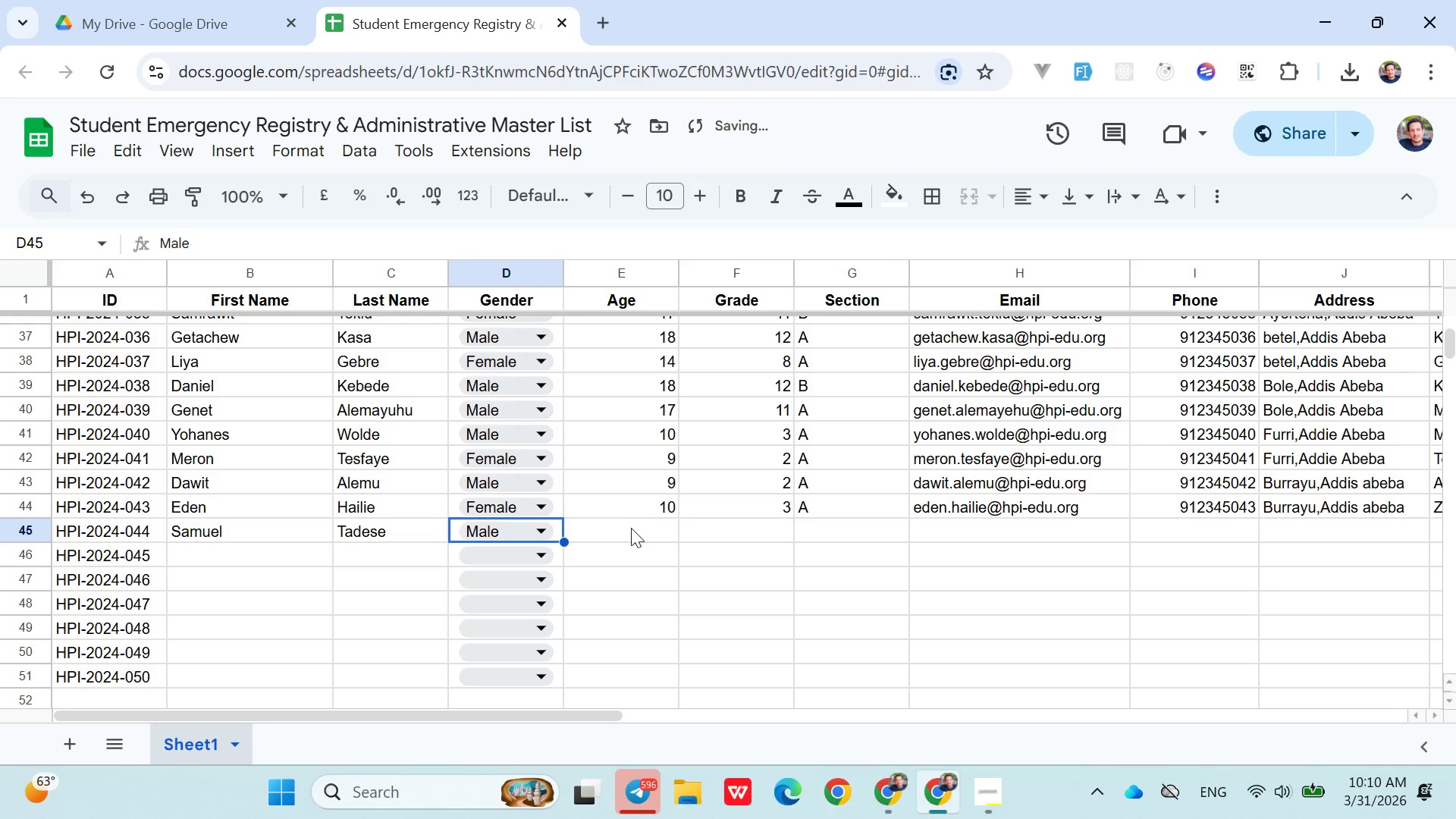 
left_click([631, 529])
 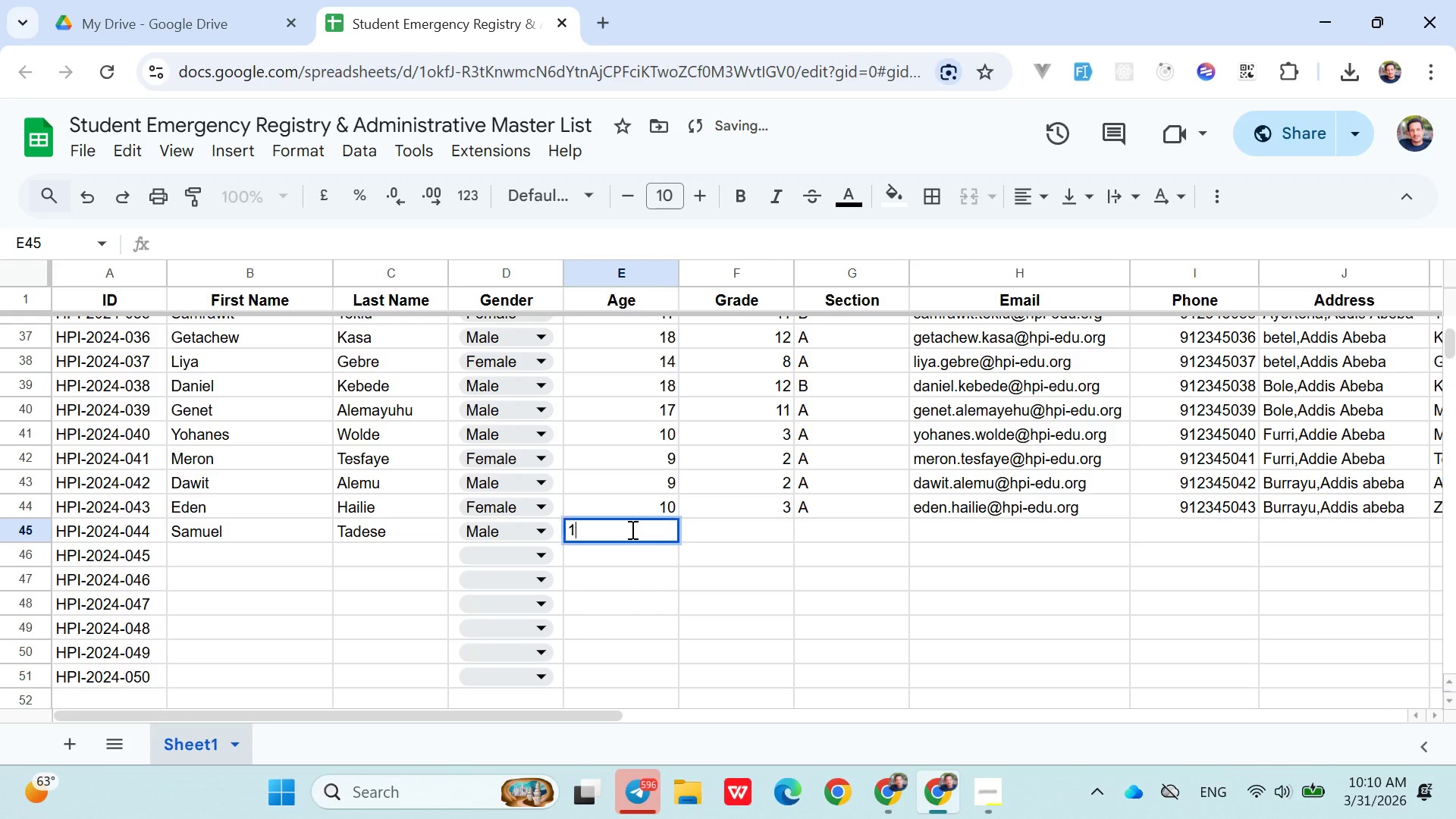 
type(10)
 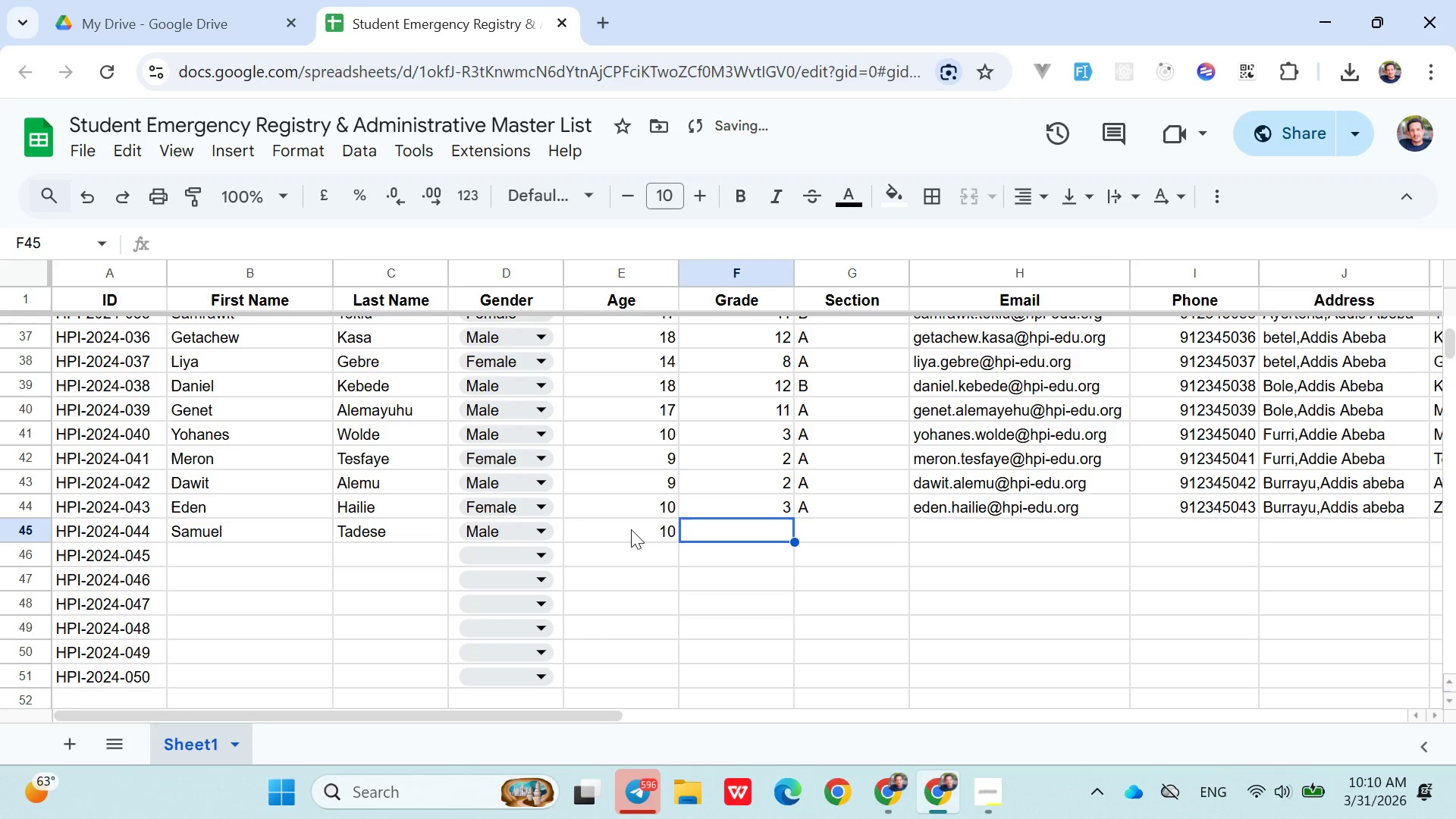 
key(ArrowRight)
 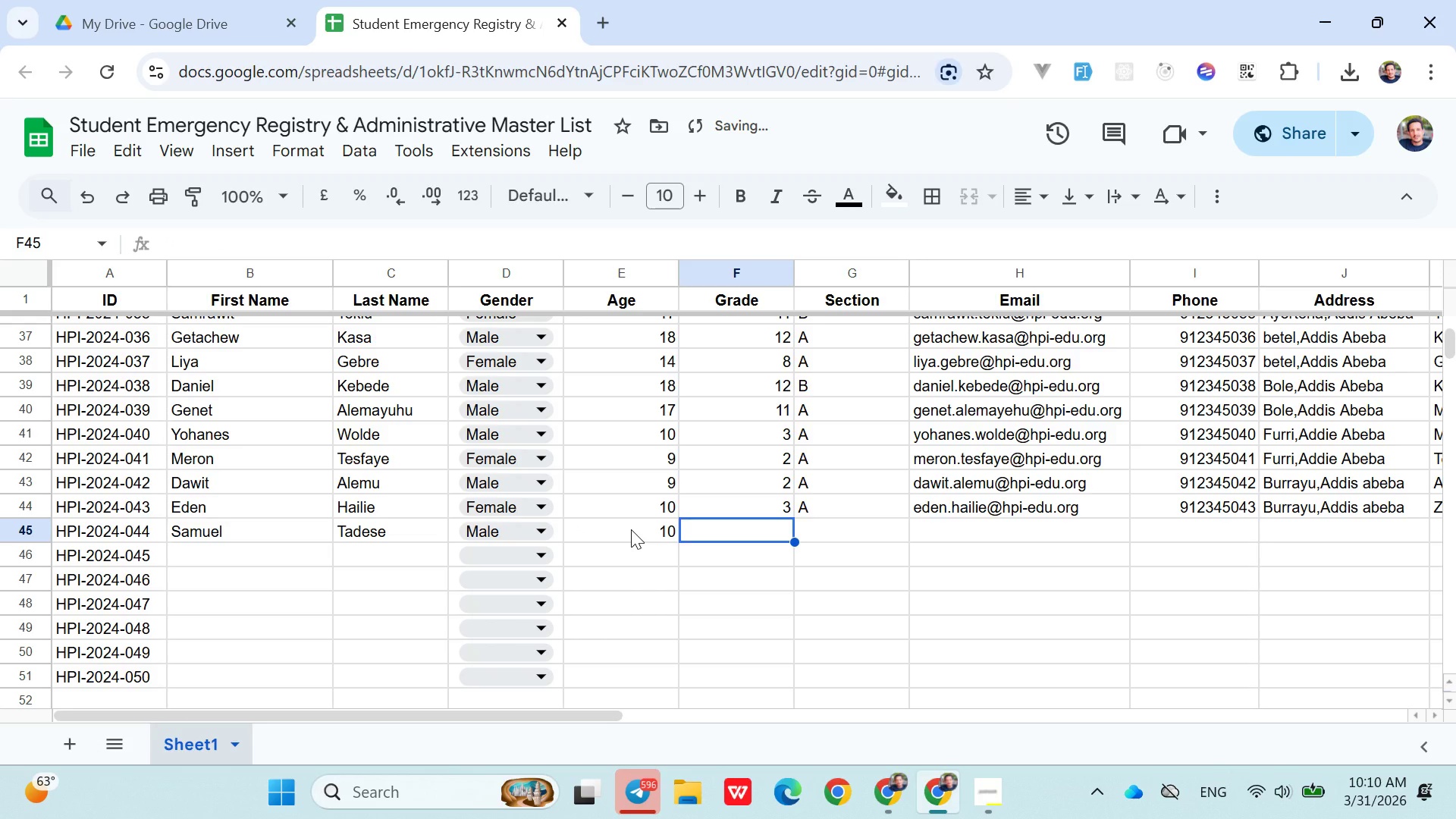 
key(3)
 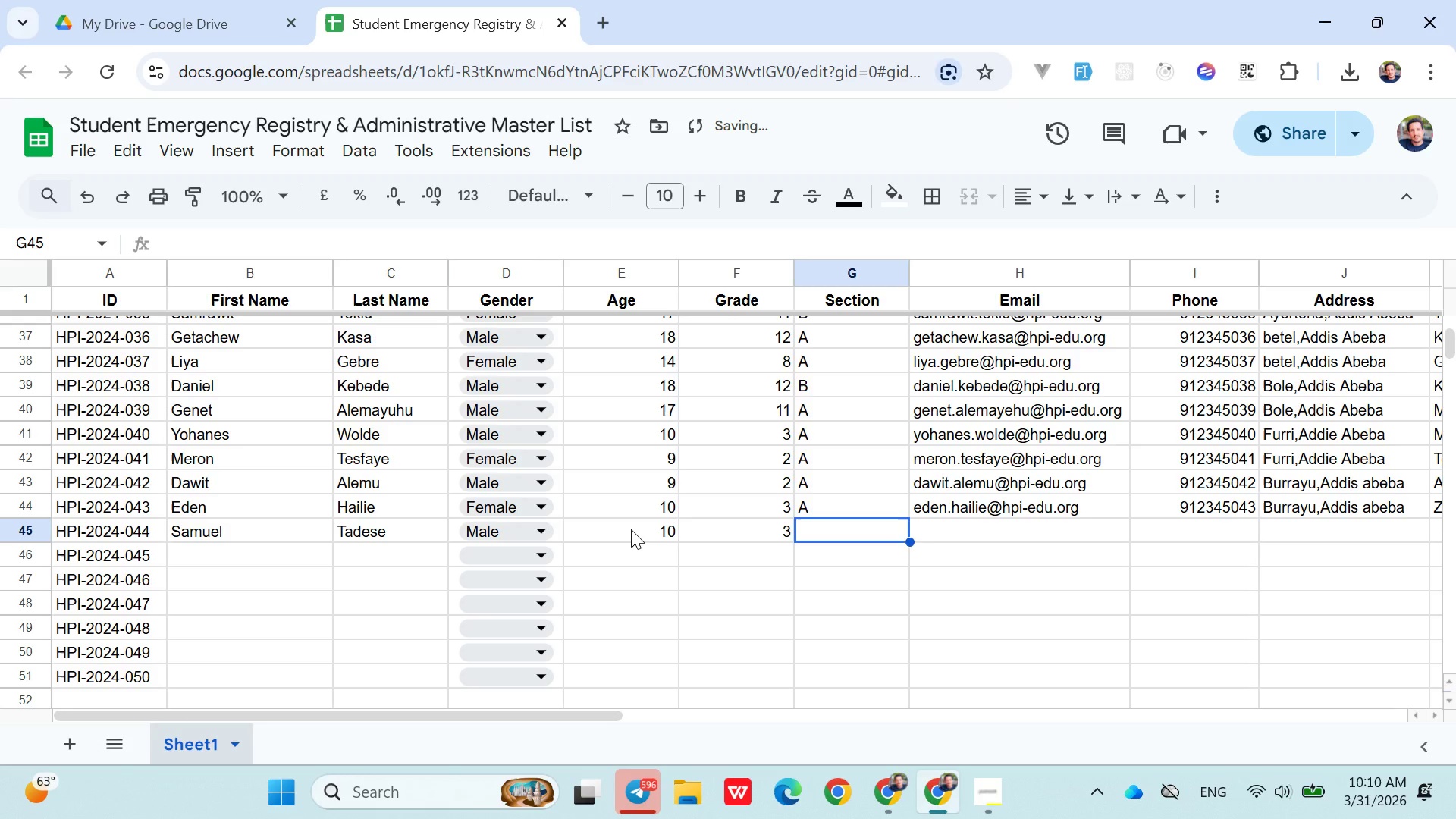 
key(ArrowRight)
 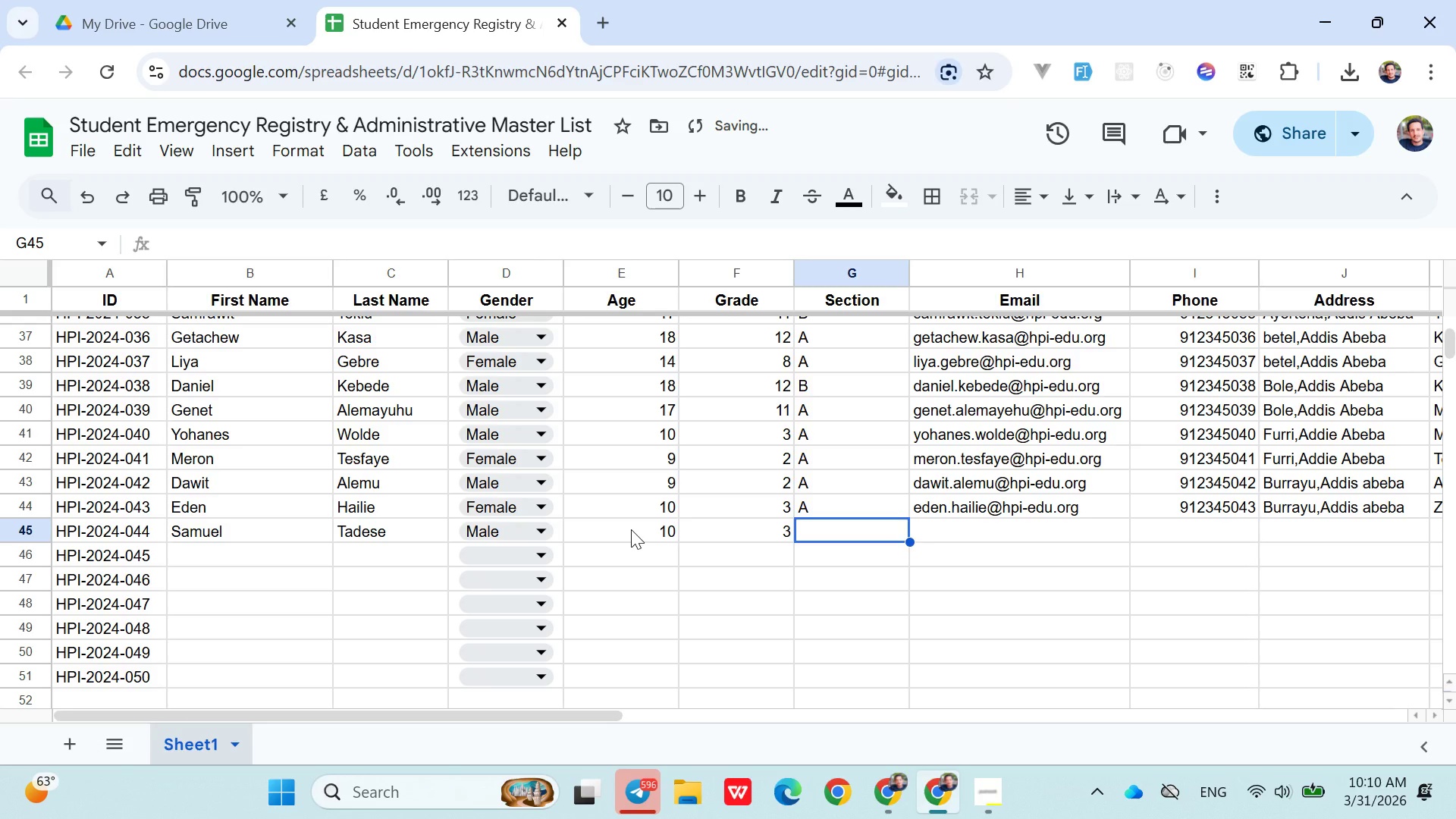 
key(Shift+B)
 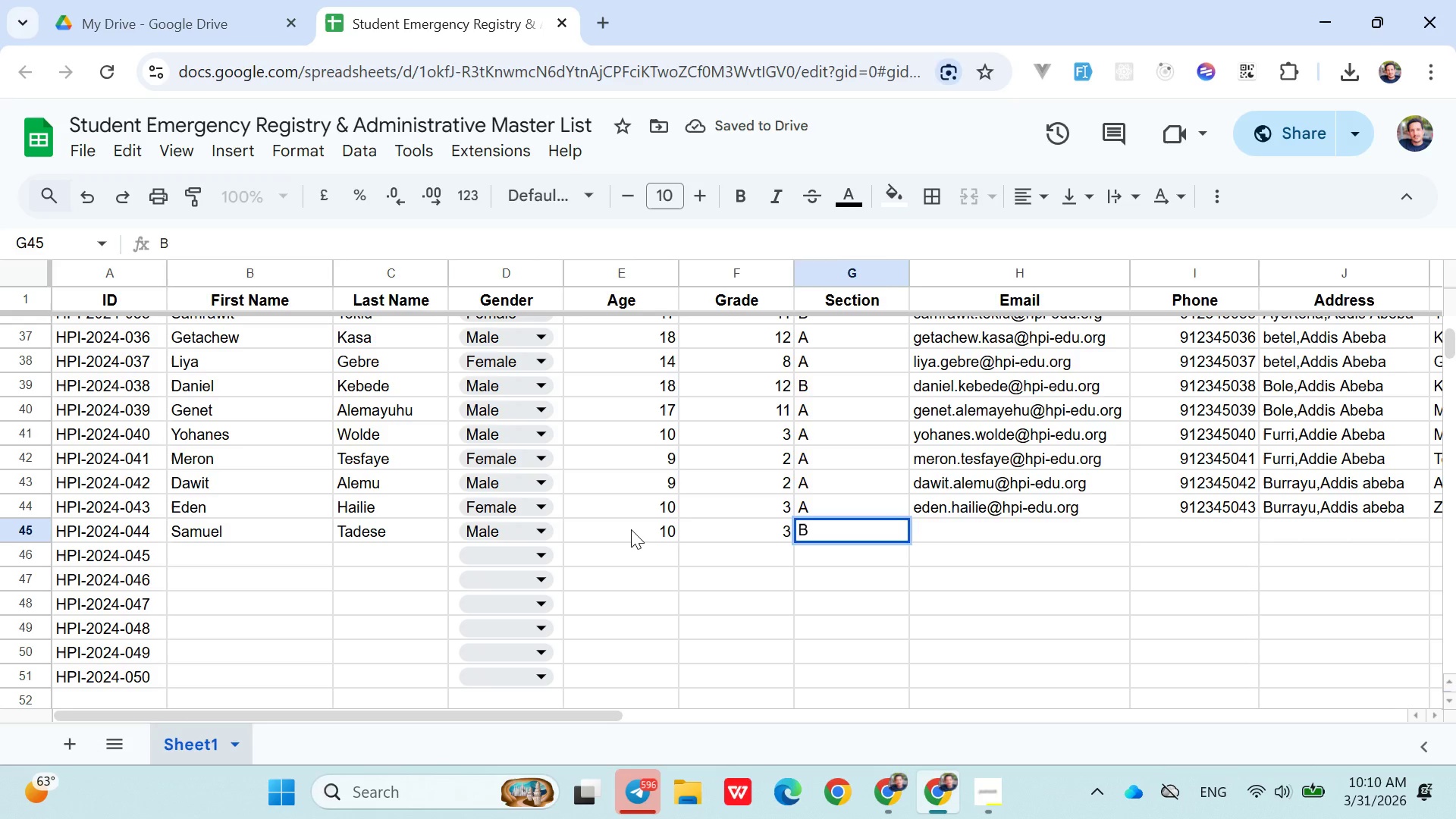 
key(ArrowRight)
 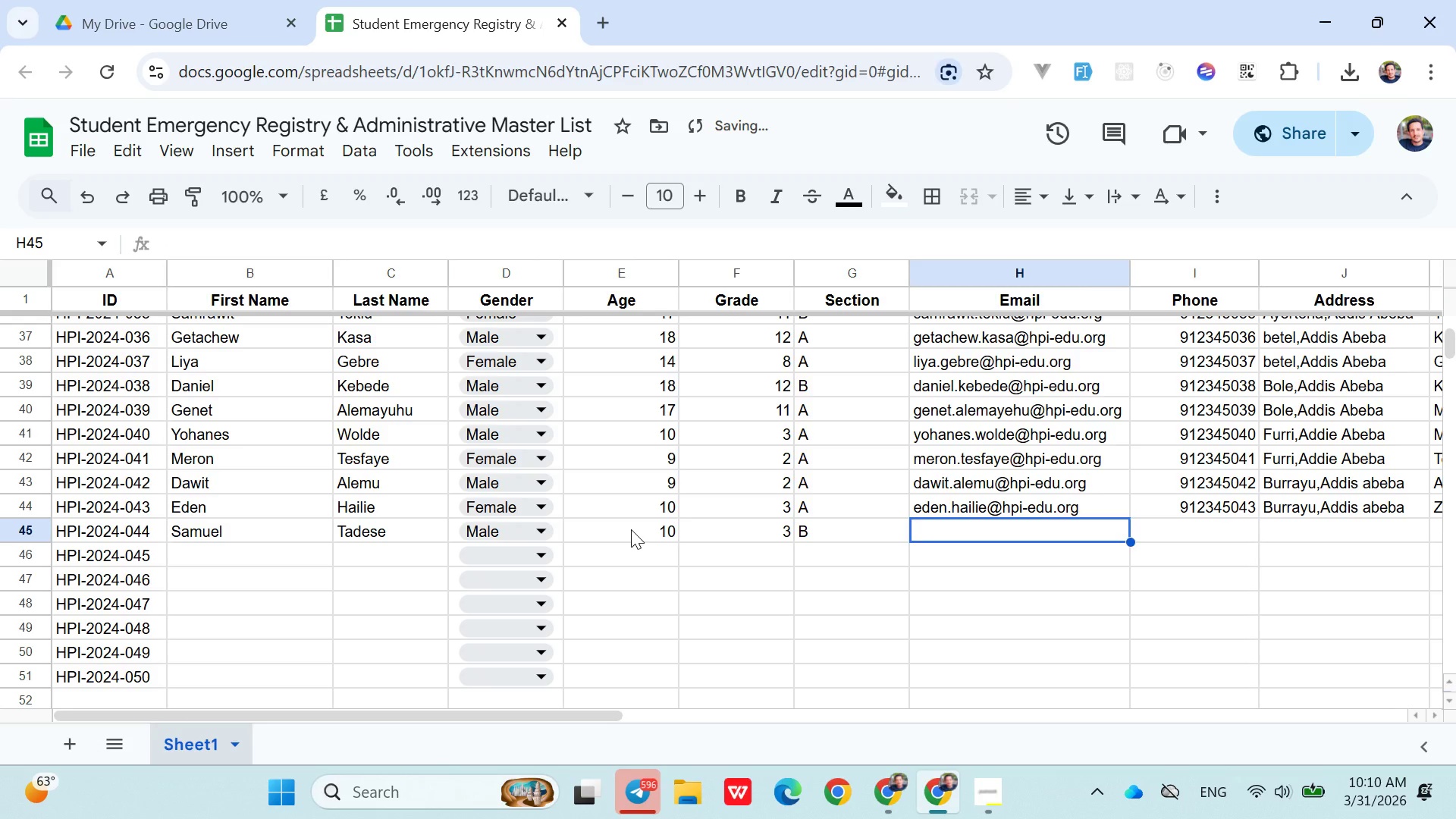 
type(samuel.tadese@hpi-edu.org)
 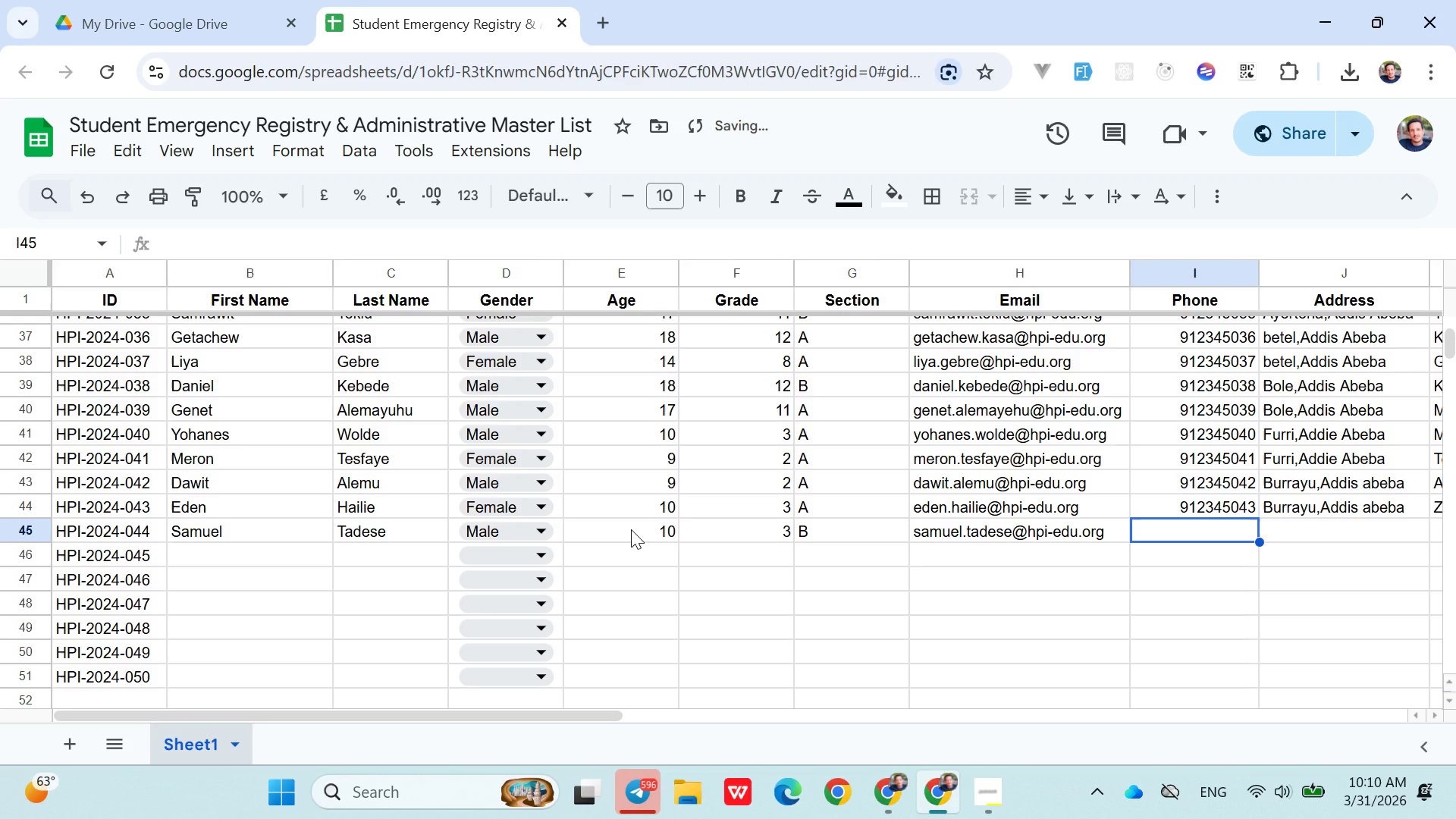 
 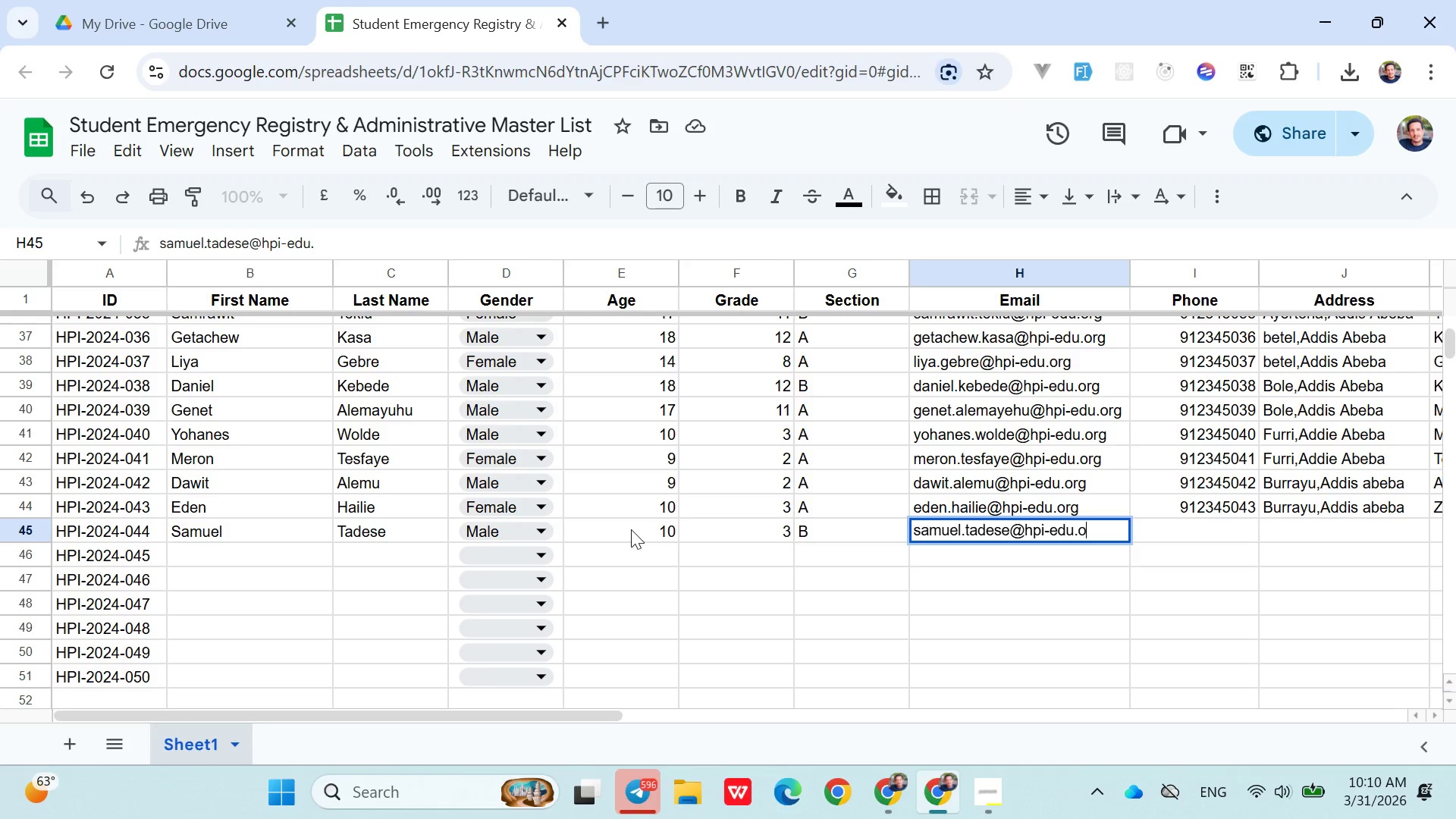 
key(ArrowRight)
 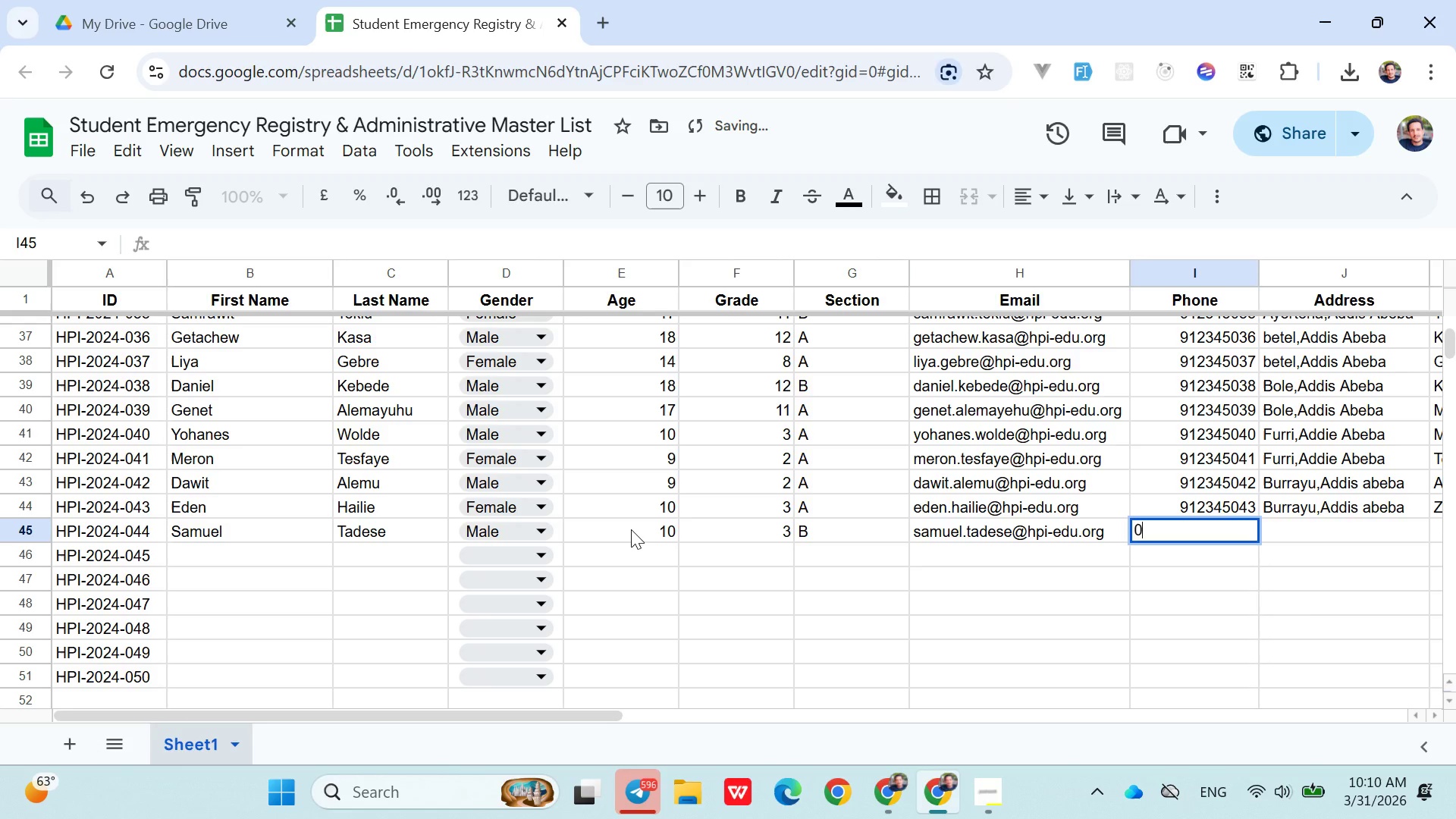 
type(0912345044)
 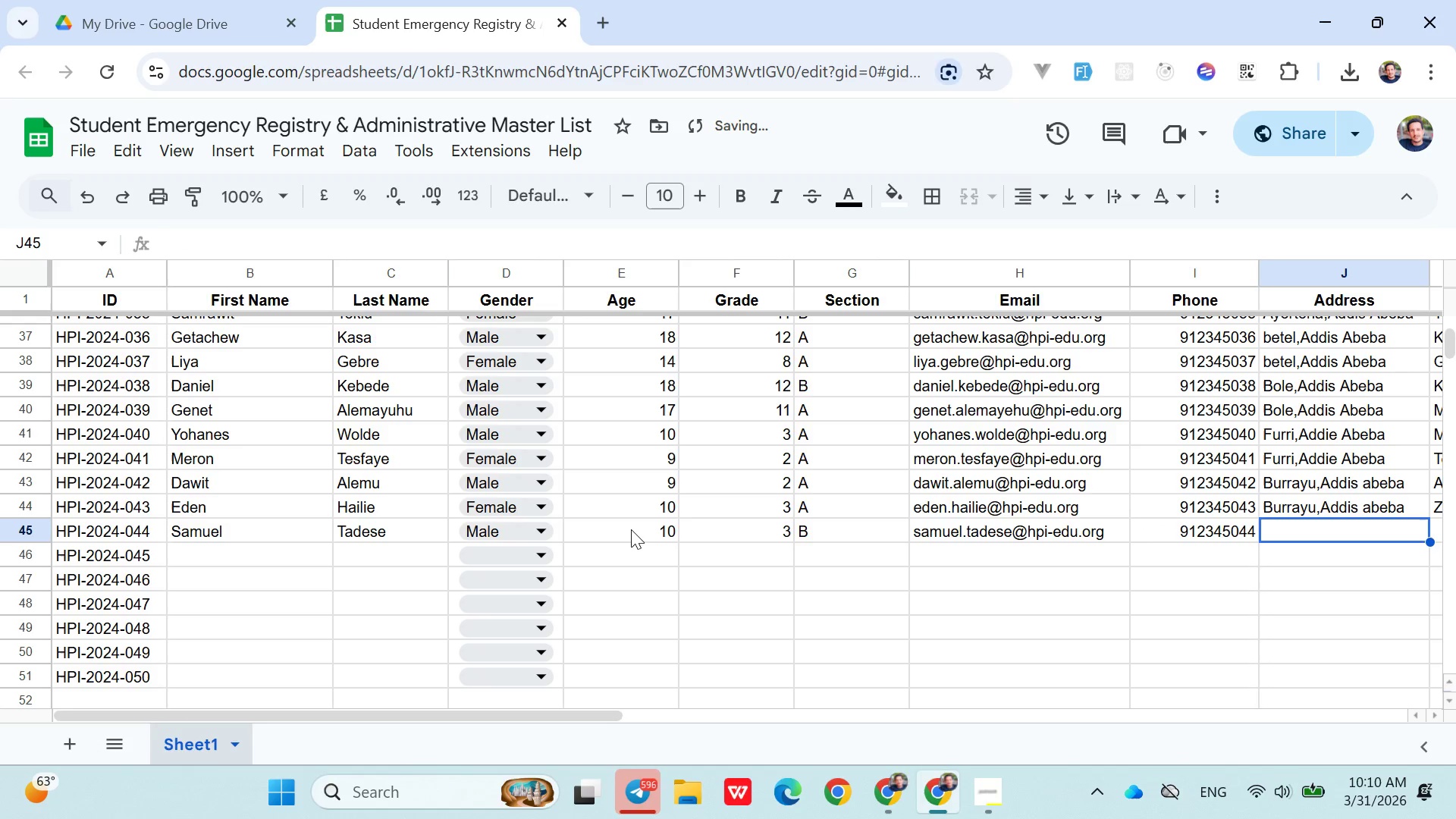 
key(ArrowRight)
 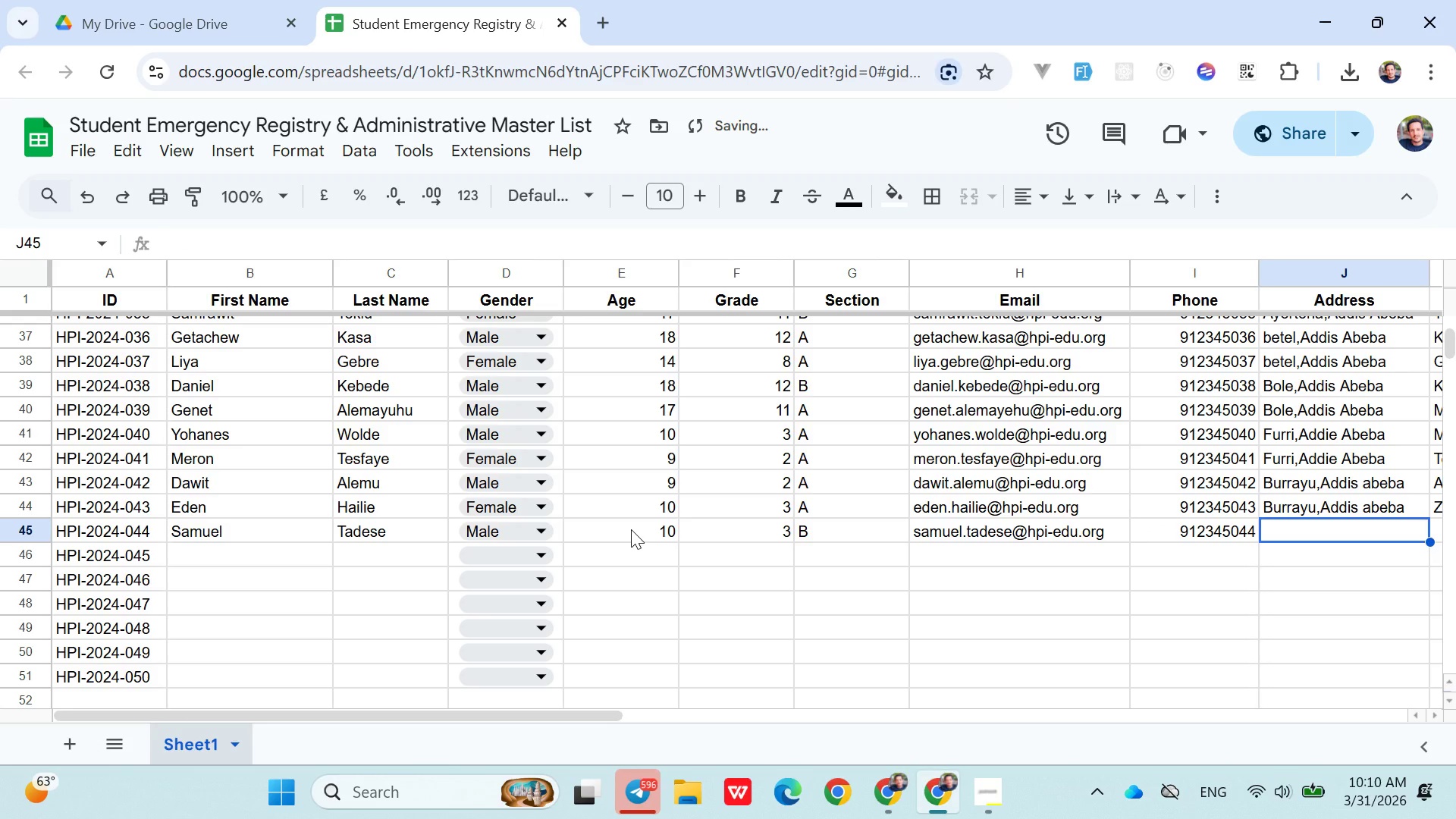 
hold_key(key=ShiftLeft, duration=1.5)
 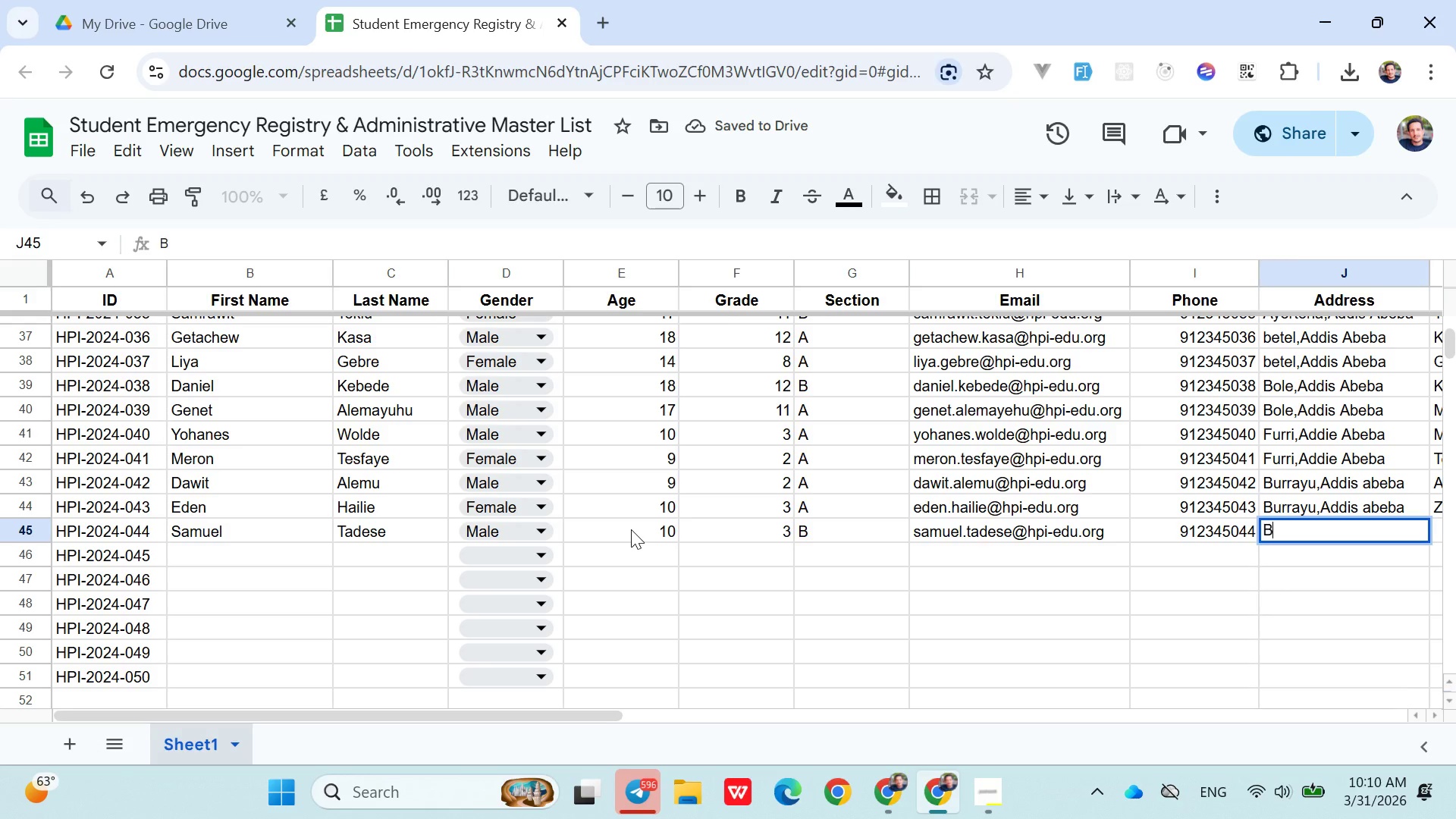 
type(Bol)
 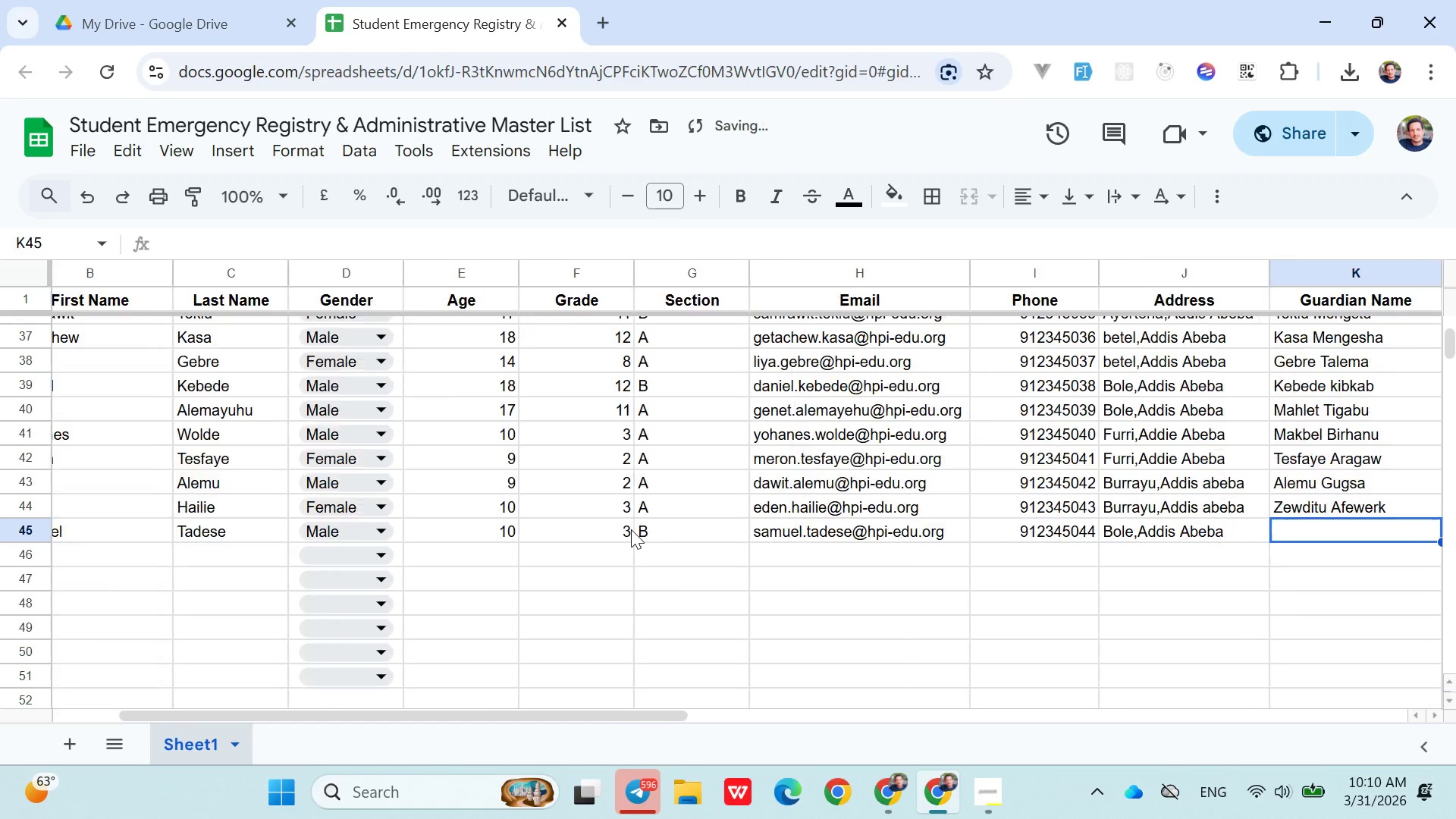 
key(ArrowRight)
 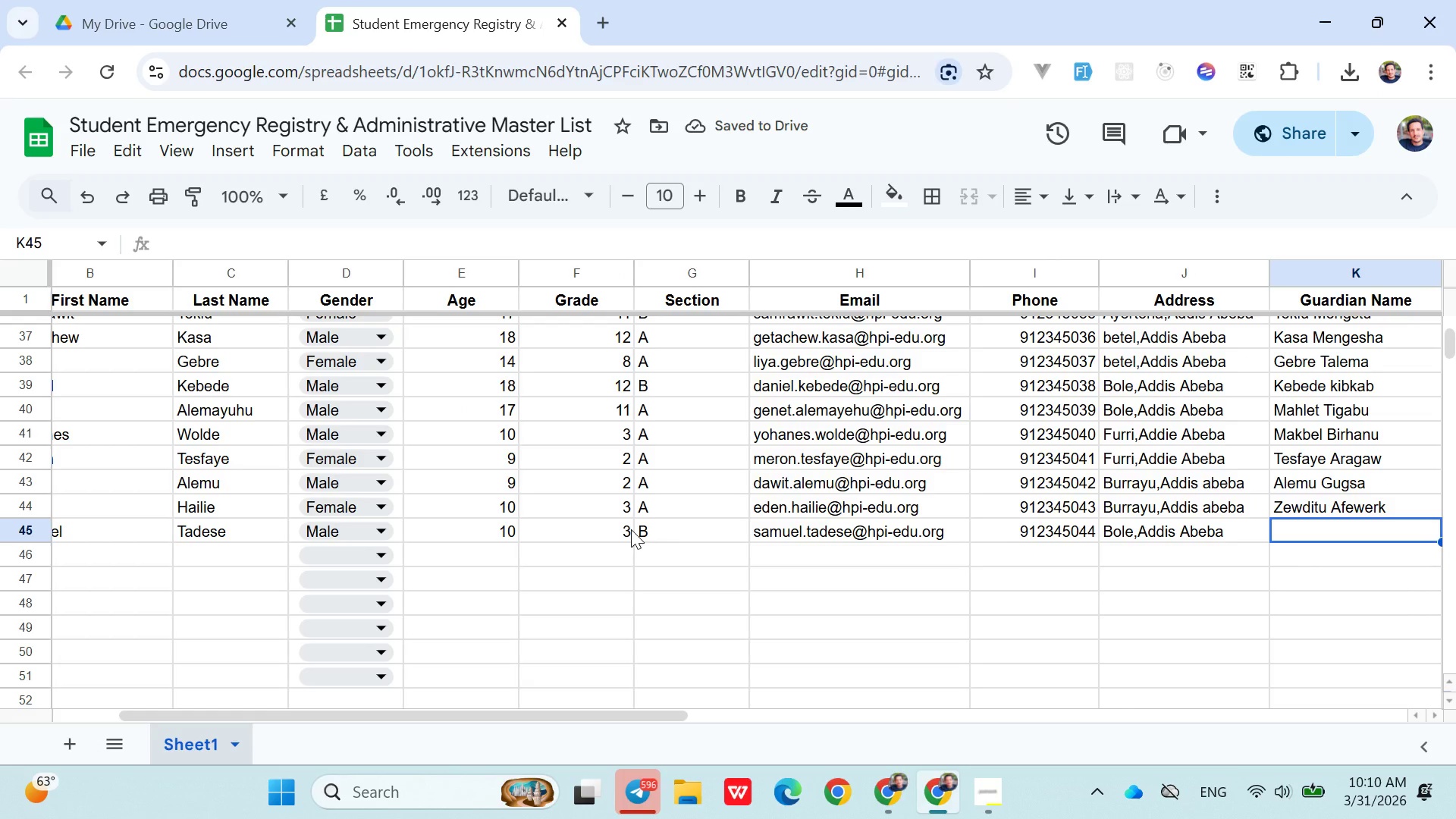 
type(Tadese Alemu)
 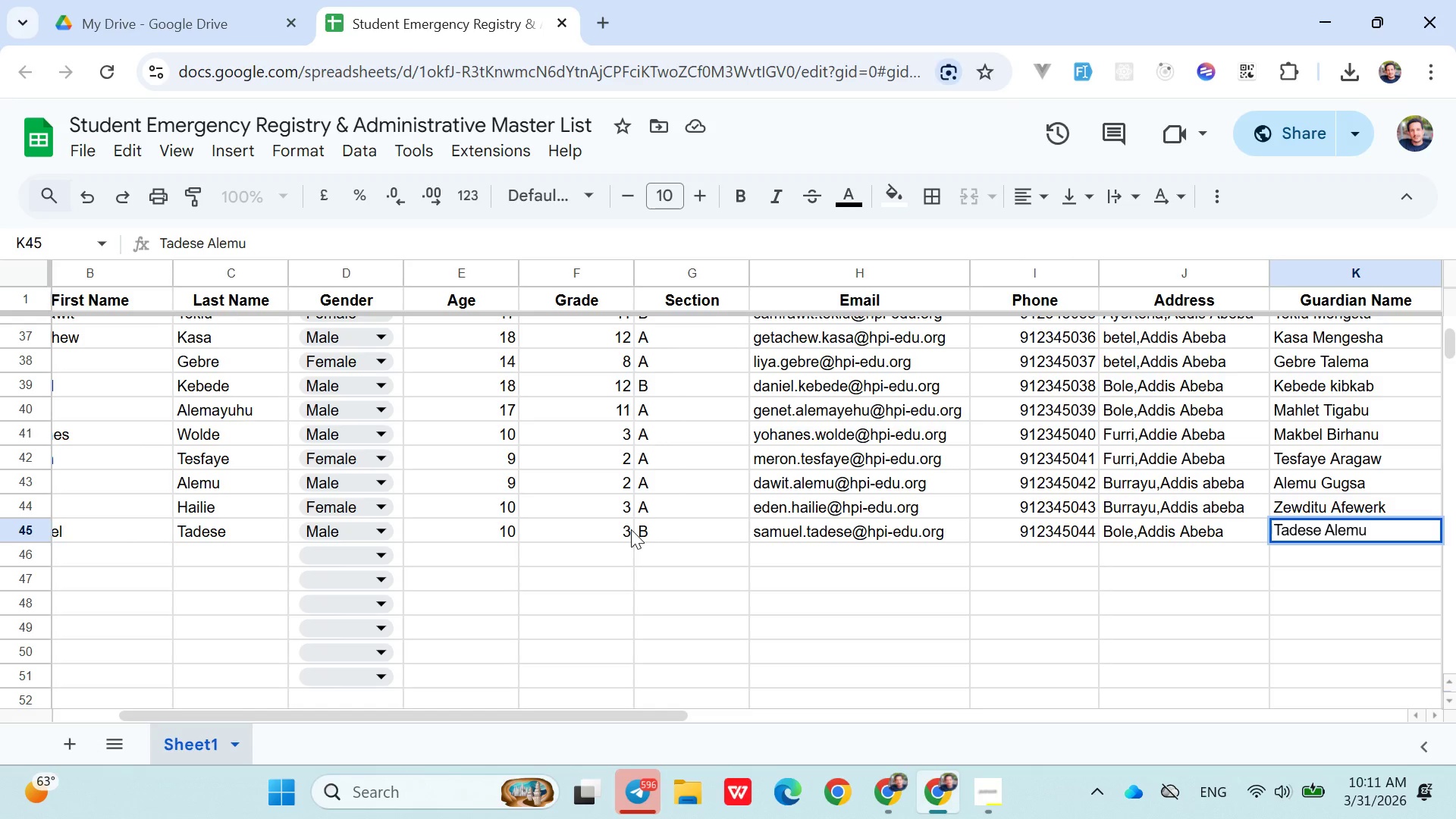 
left_click([1119, 519])
 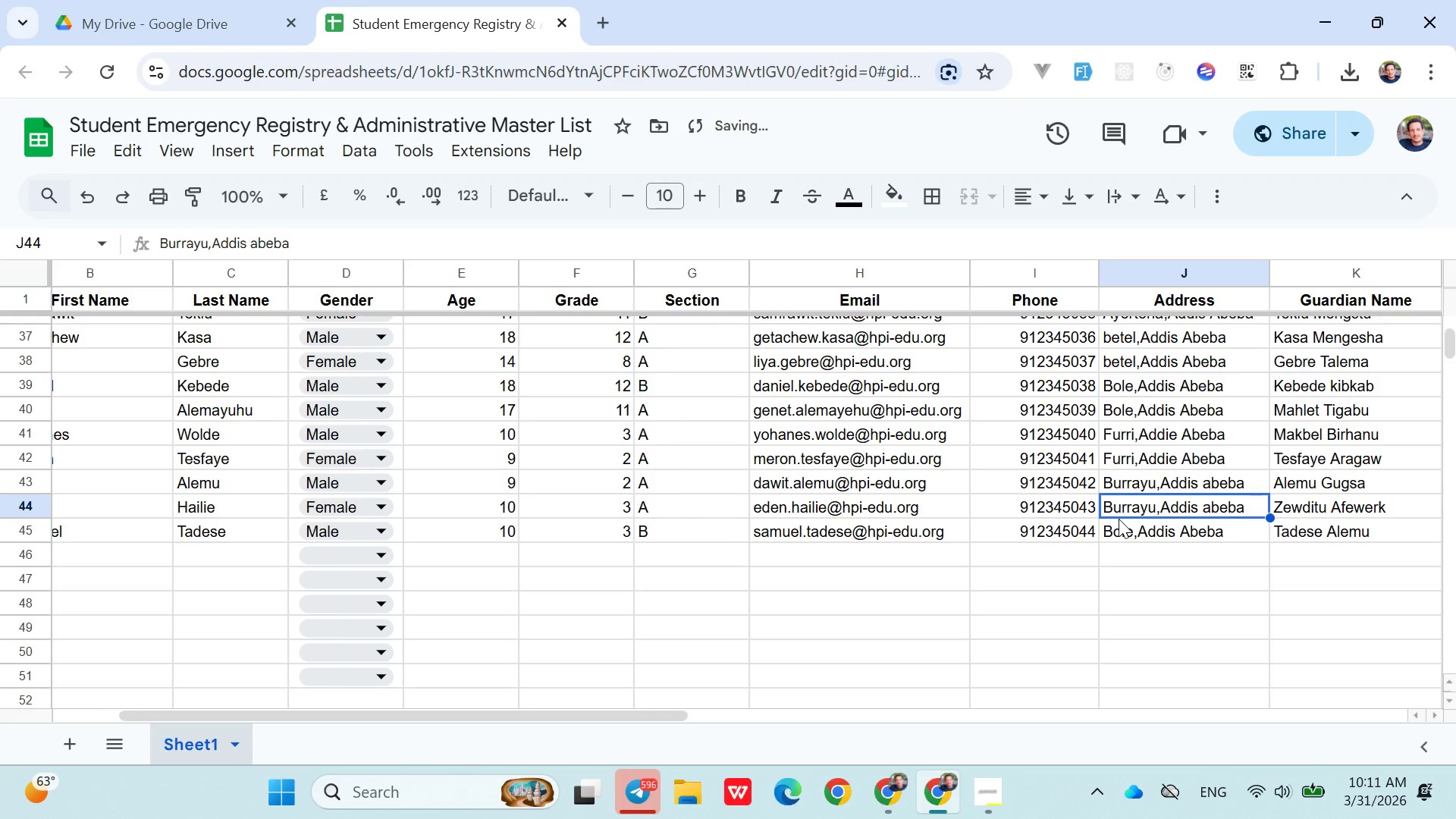 
key(BracketRight)
 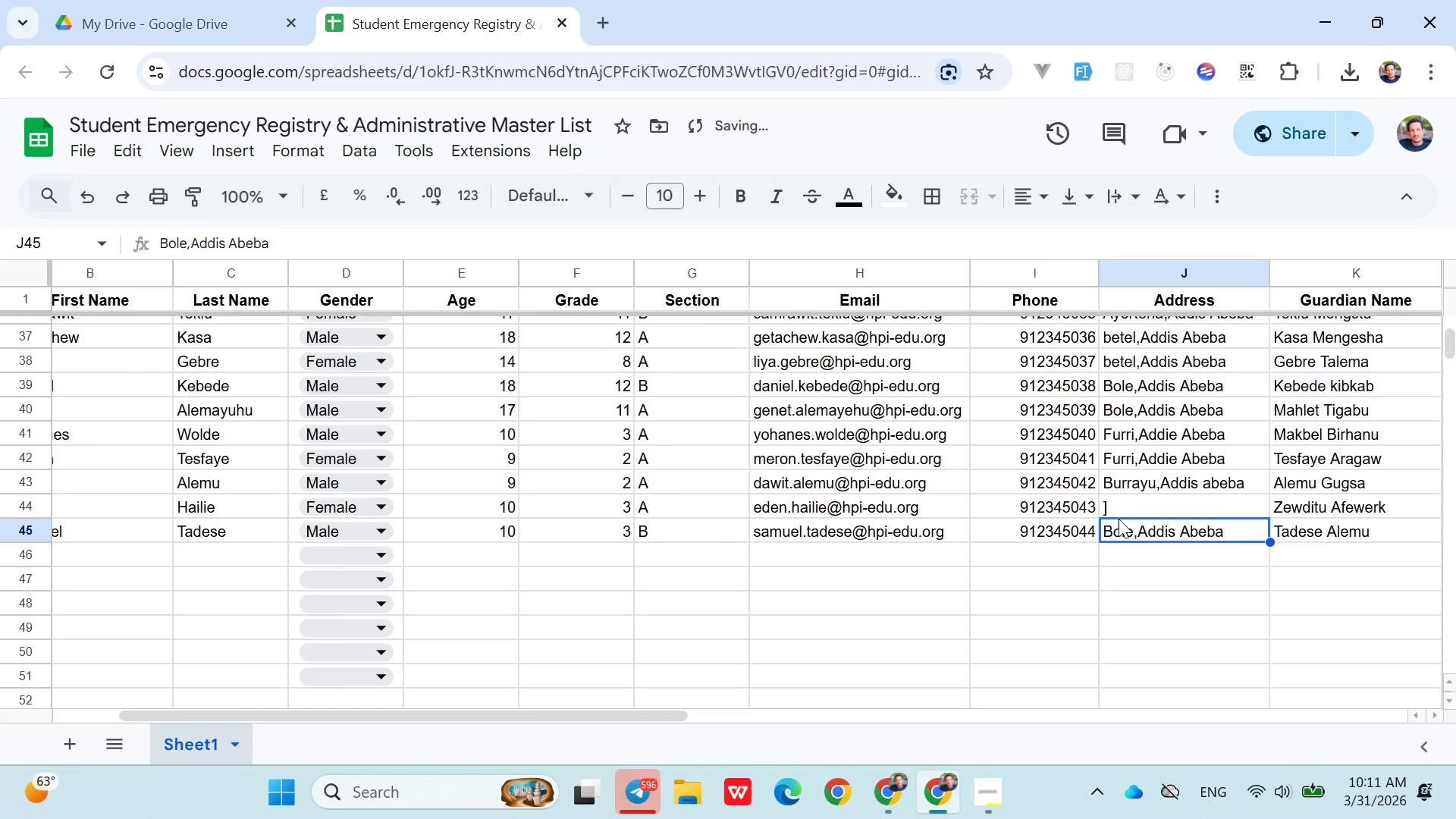 
key(ArrowDown)
 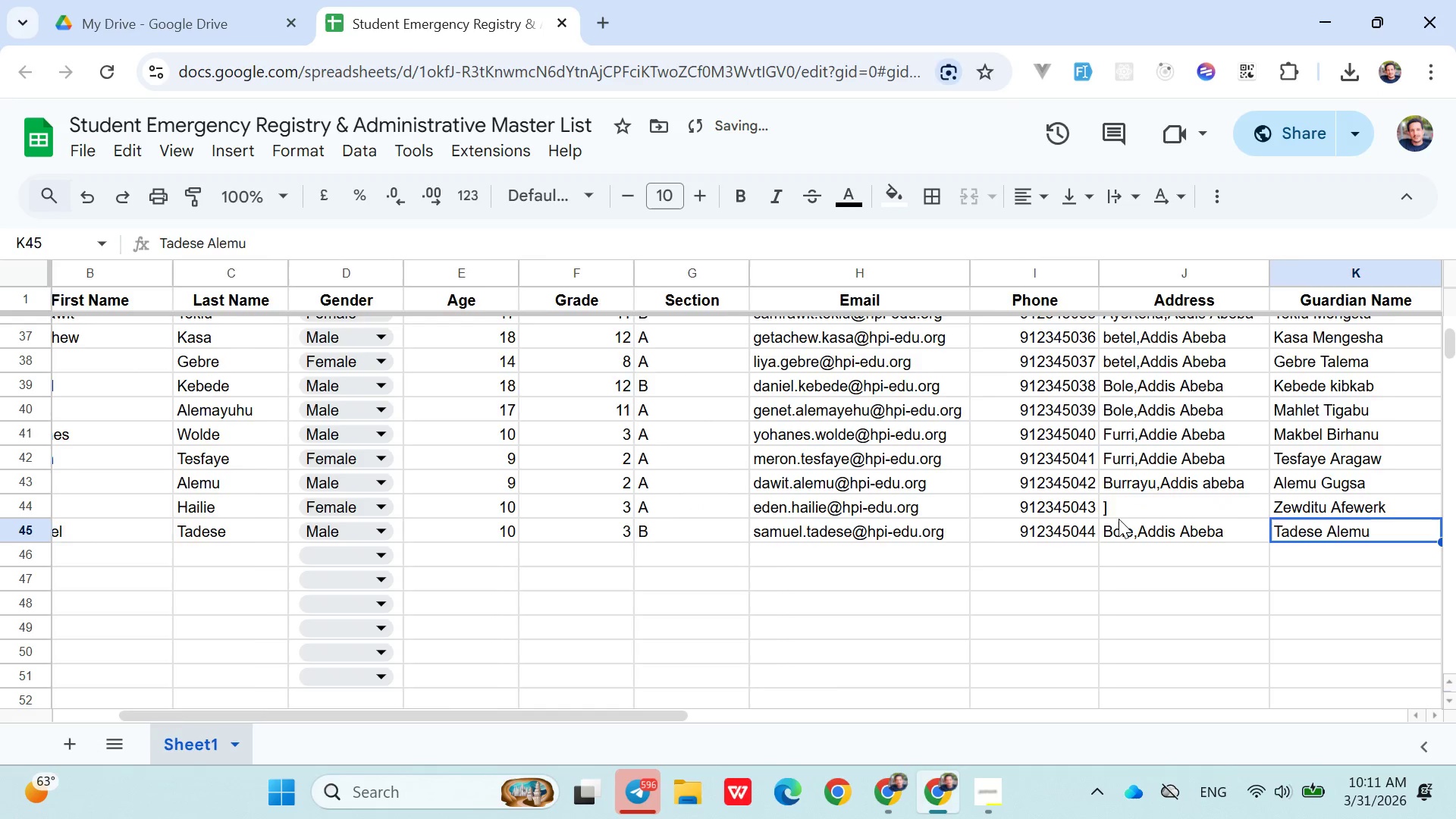 
key(ArrowRight)
 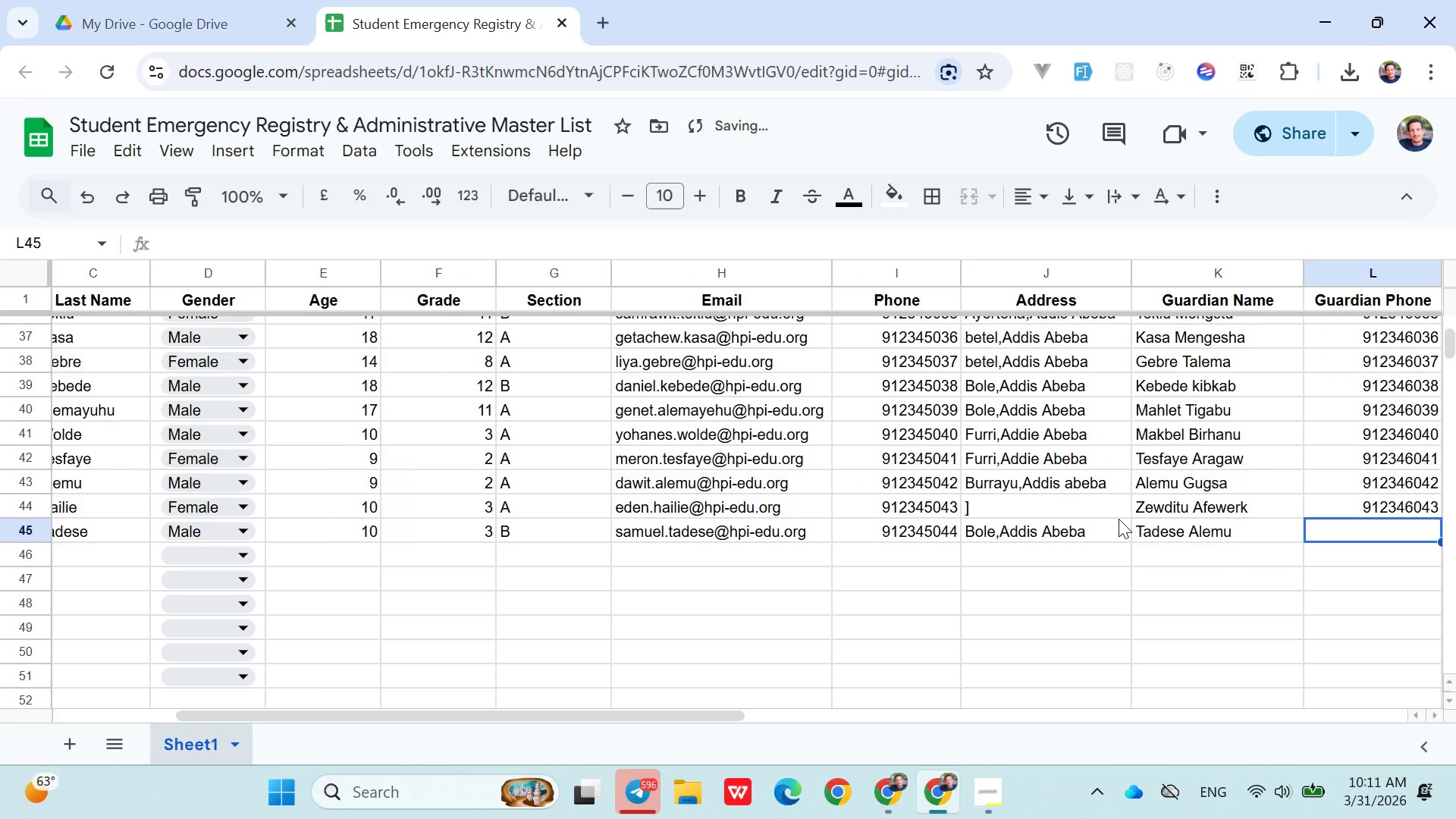 
key(ArrowRight)
 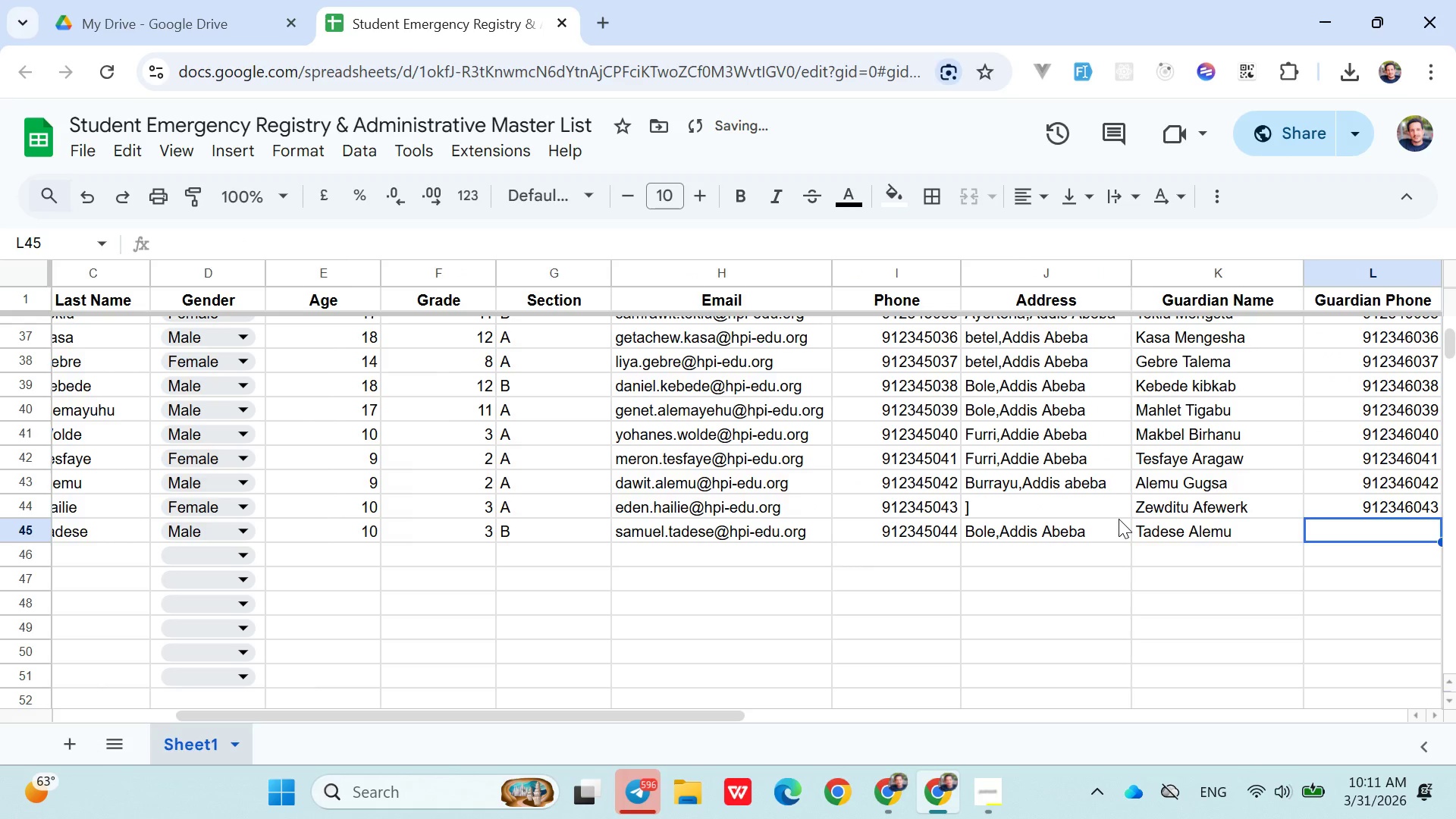 
type(0912346044)
 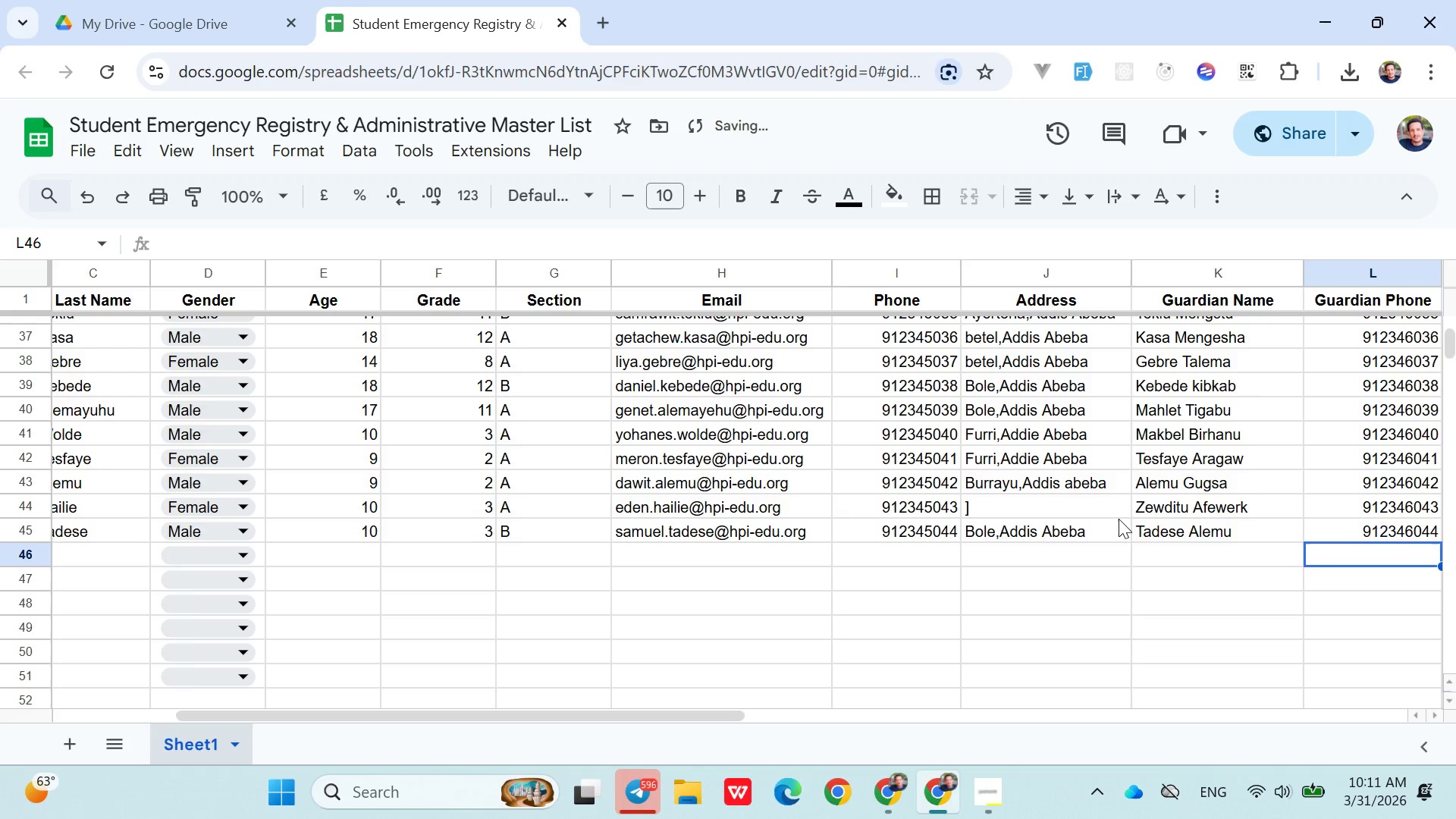 
key(ArrowDown)
 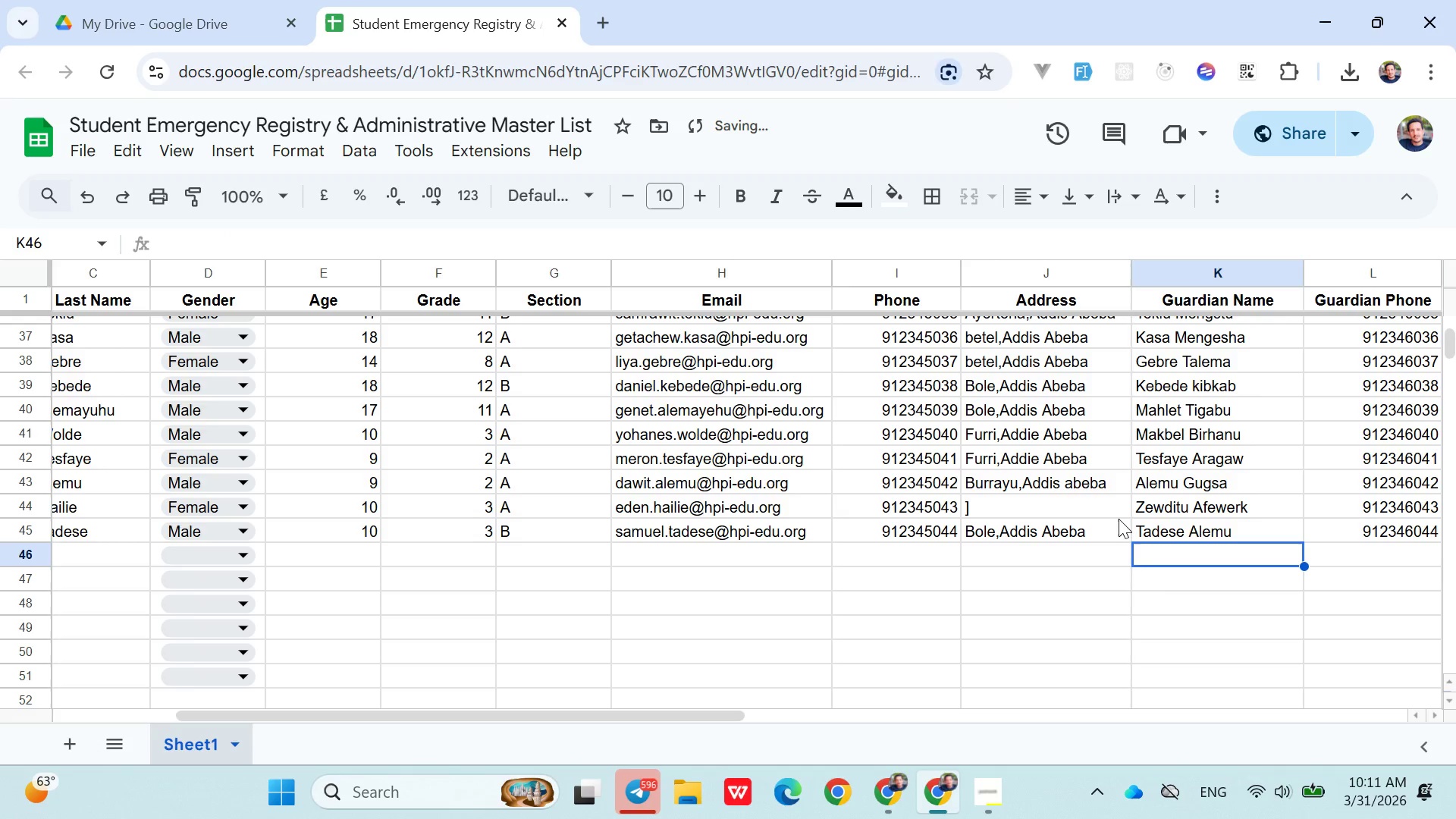 
hold_key(key=ArrowLeft, duration=0.89)
 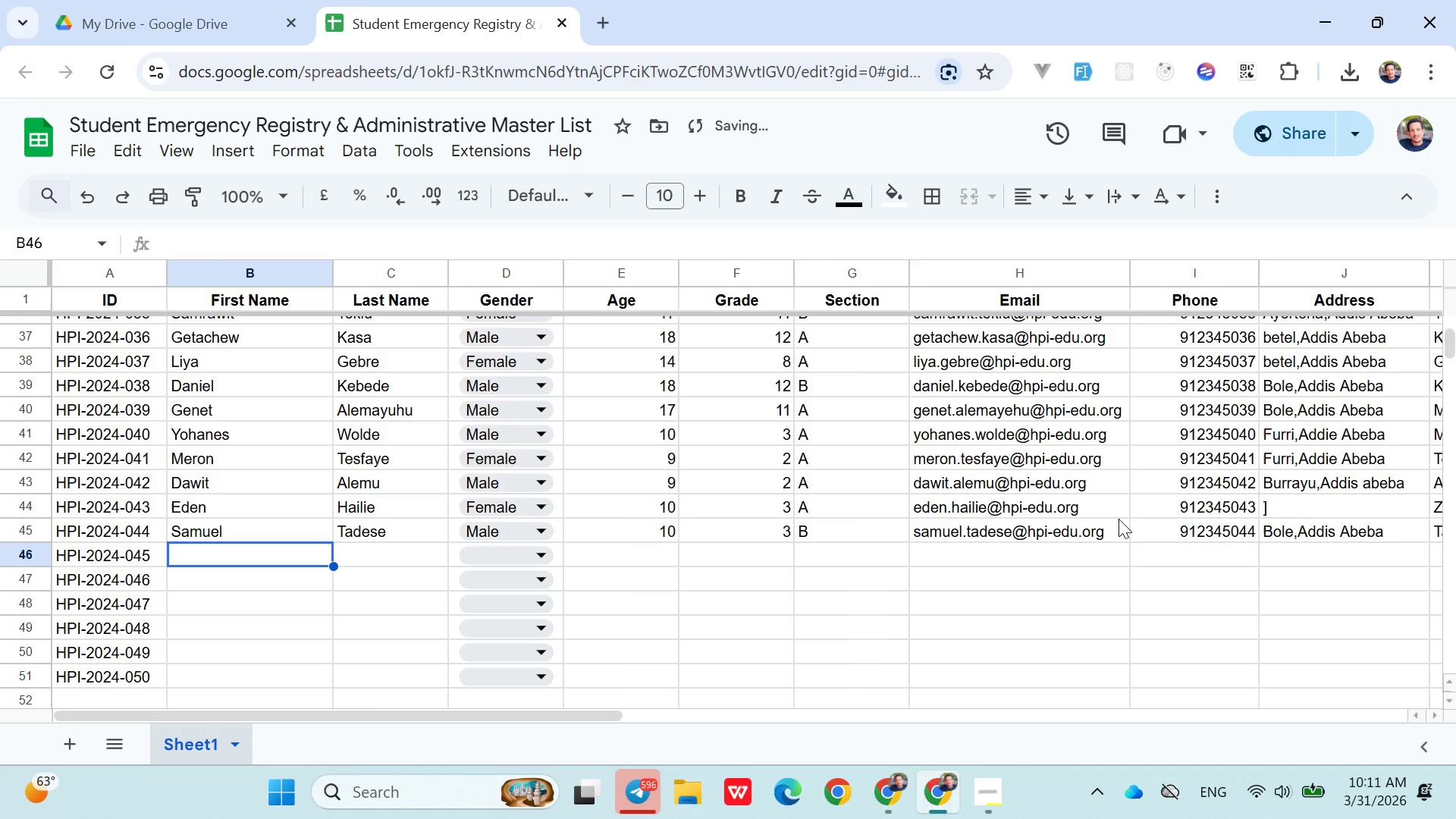 
key(ArrowRight)
 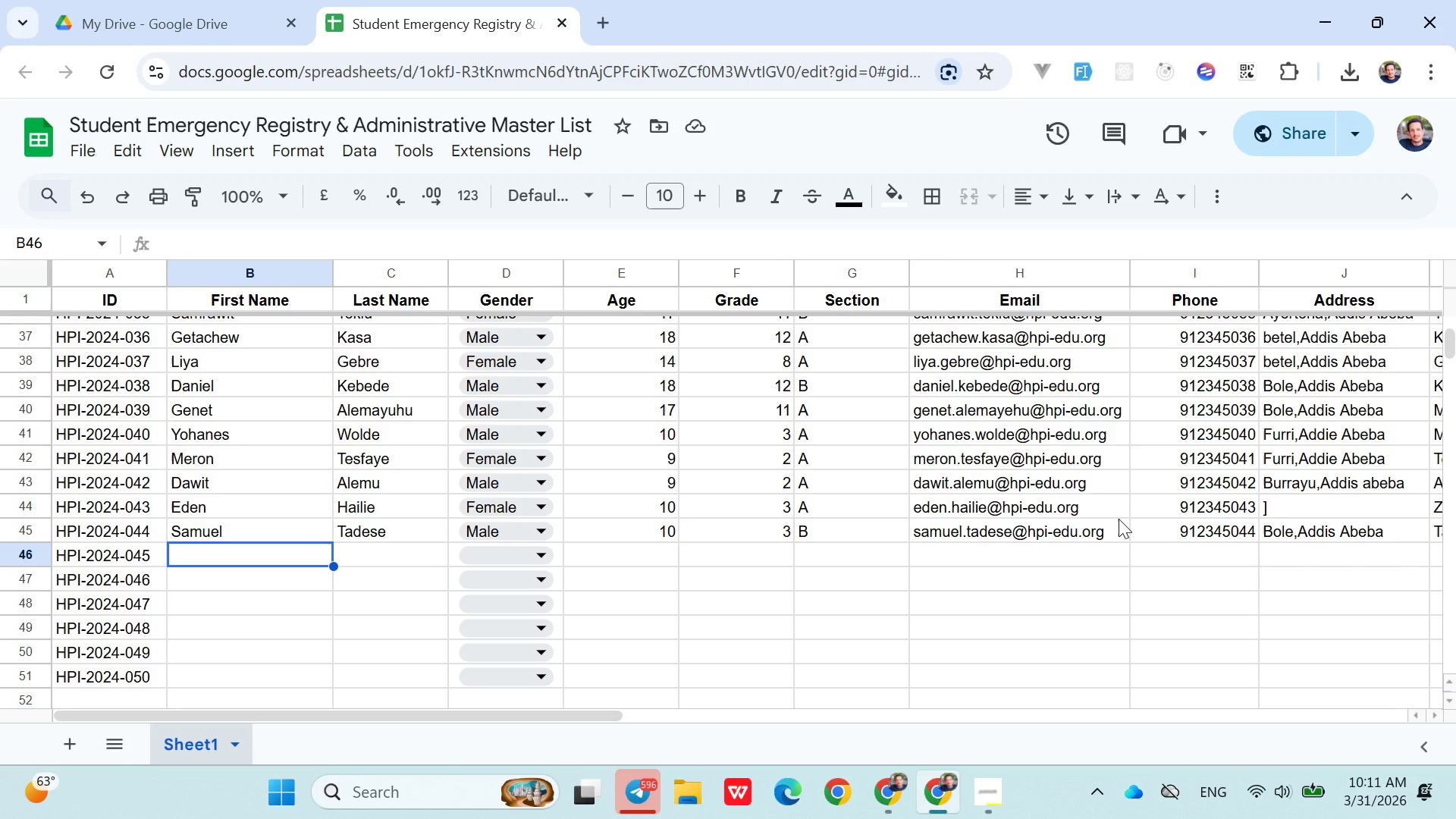 
wait(34.97)
 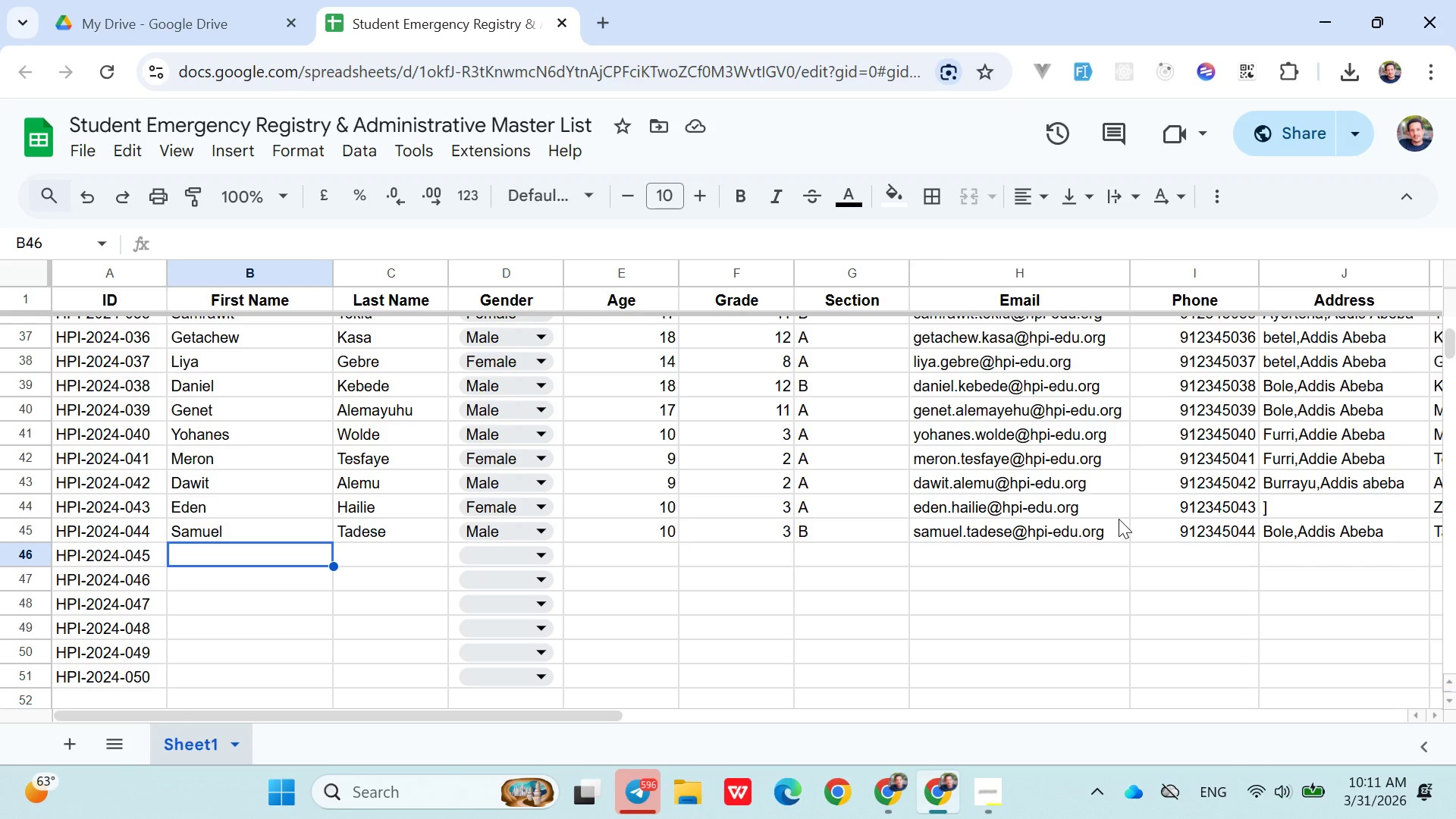 
type(Selamawit )
key(Backspace)
 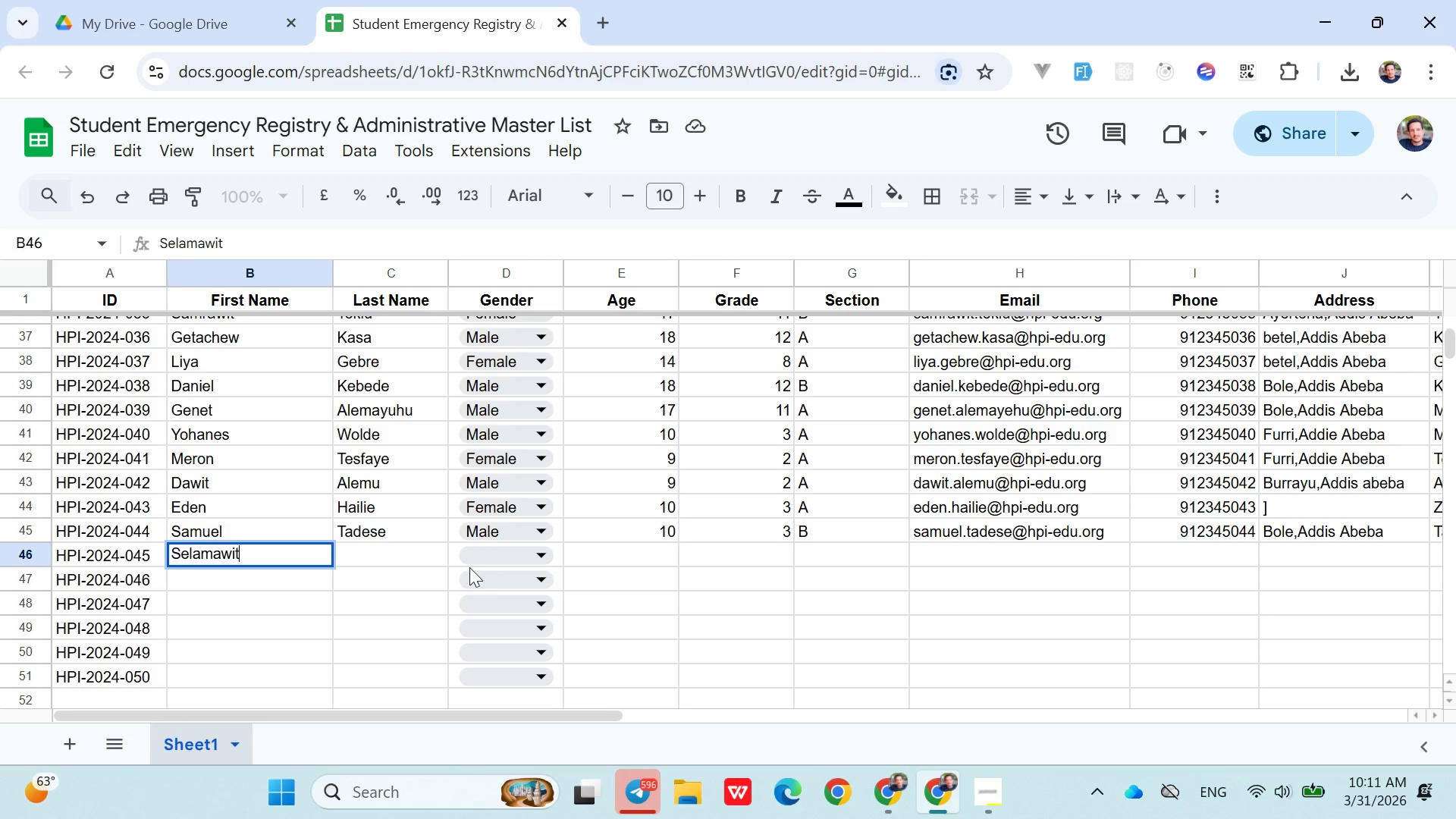 
left_click([434, 551])
 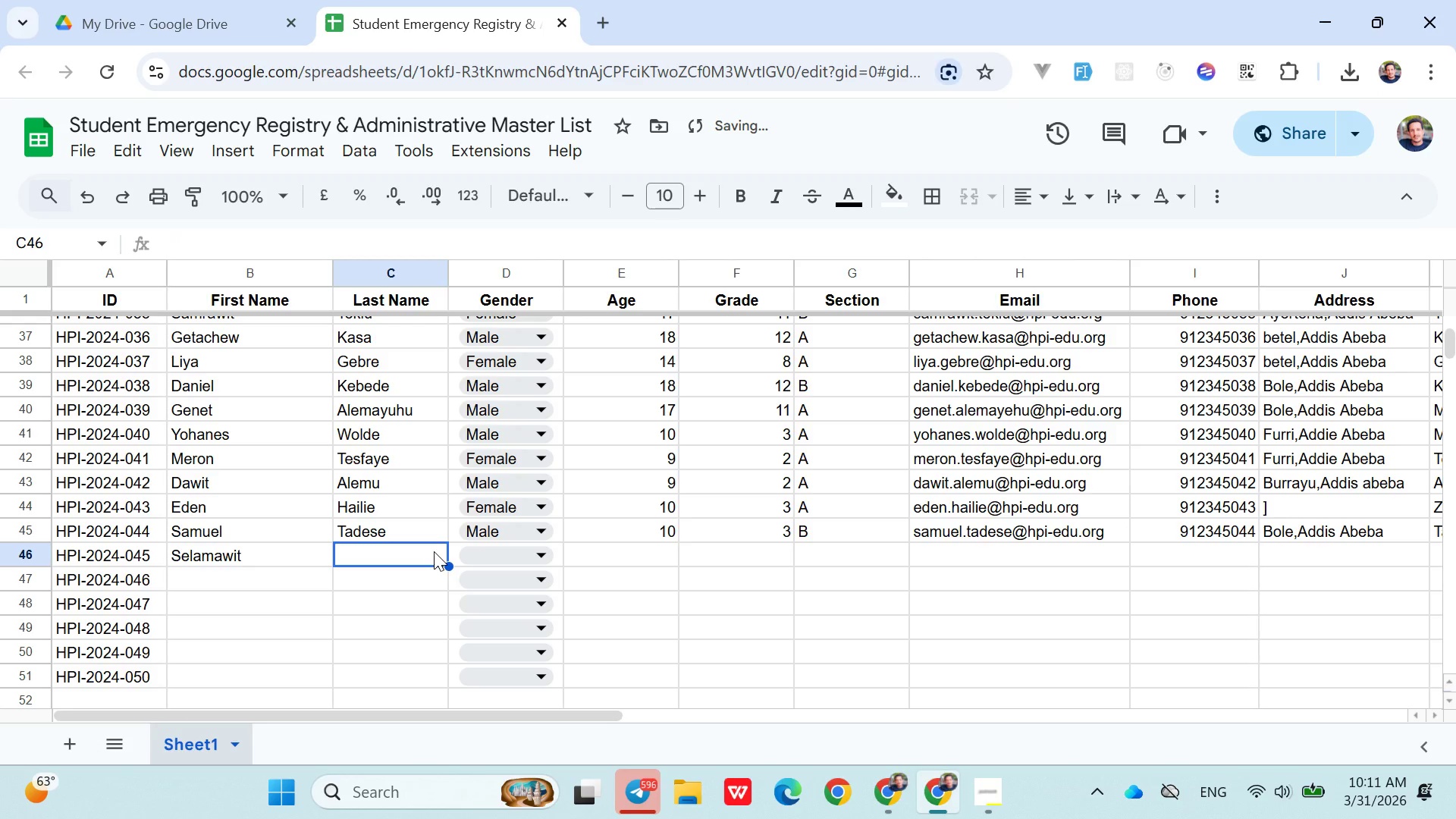 
type(Alemu)
 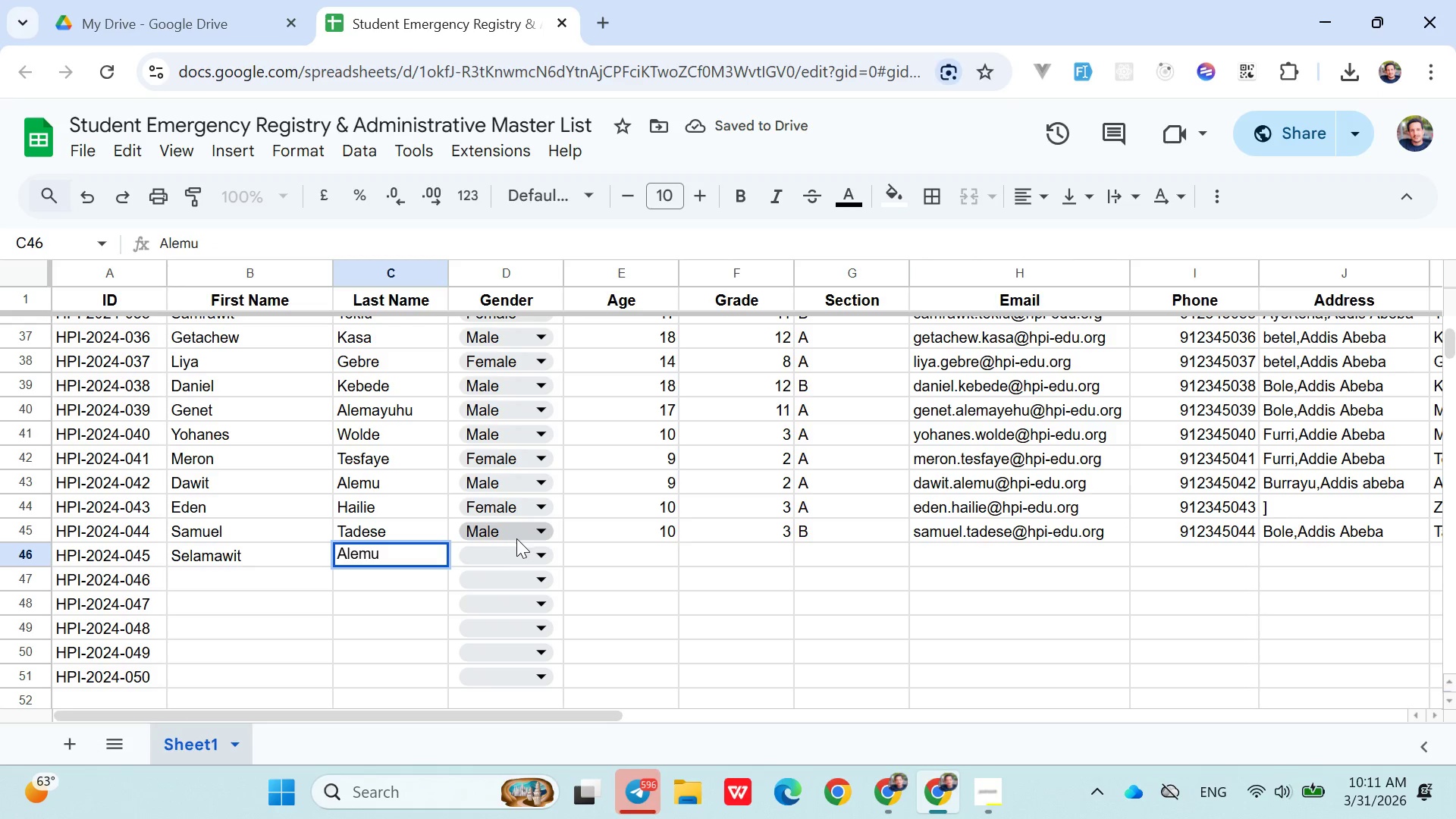 
left_click([517, 542])
 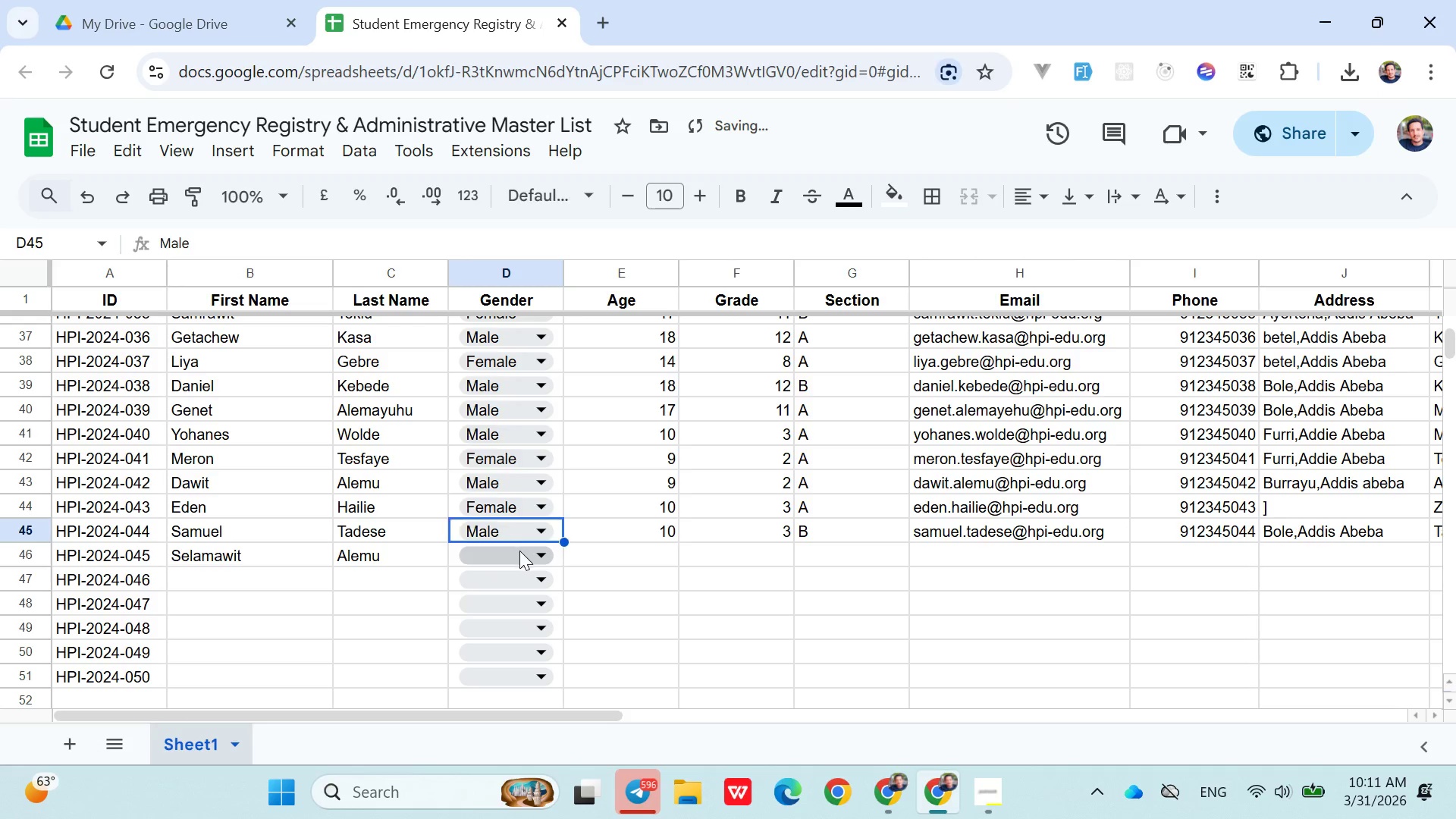 
left_click([519, 551])
 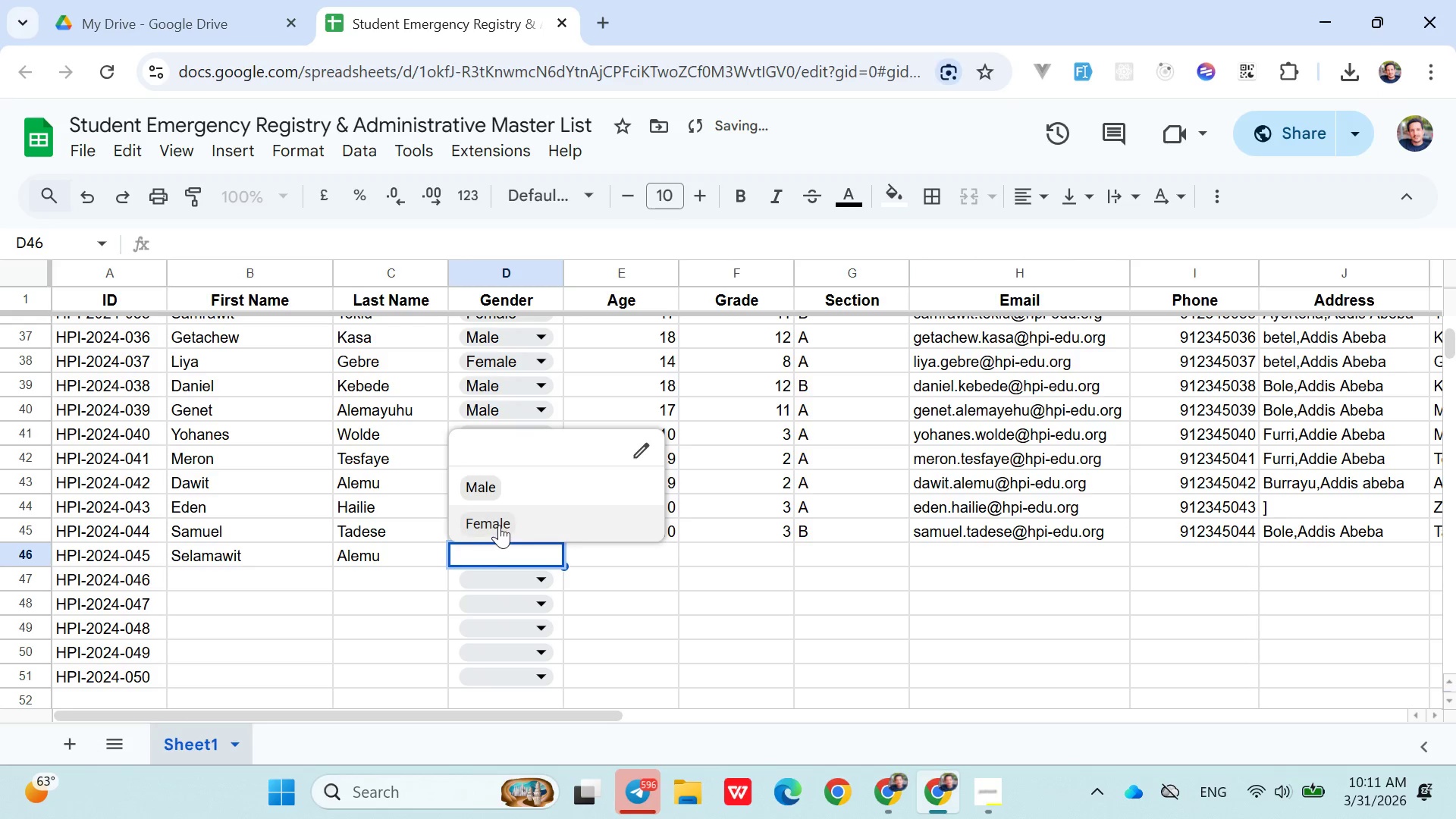 
left_click([499, 525])
 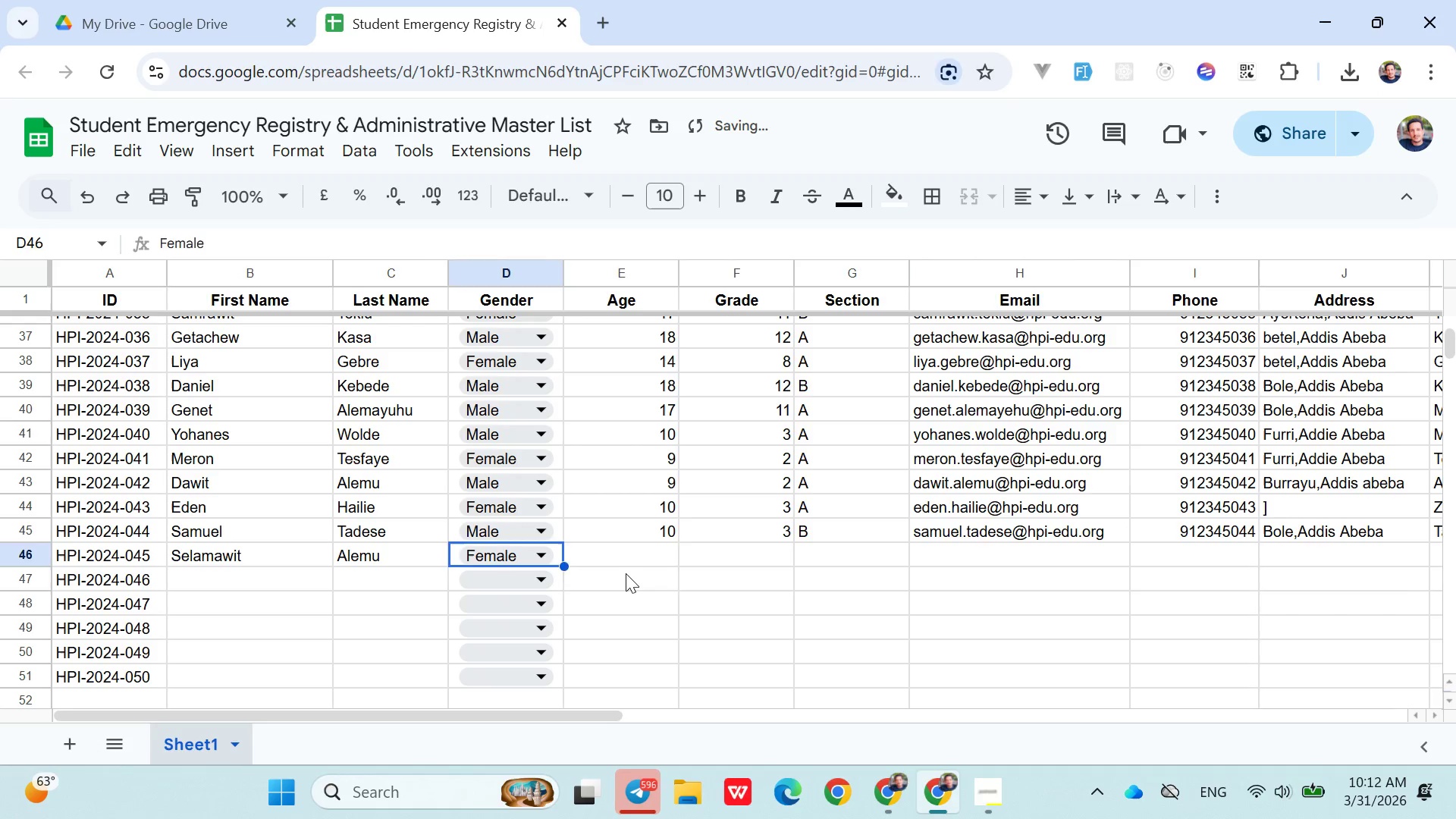 
left_click([626, 573])
 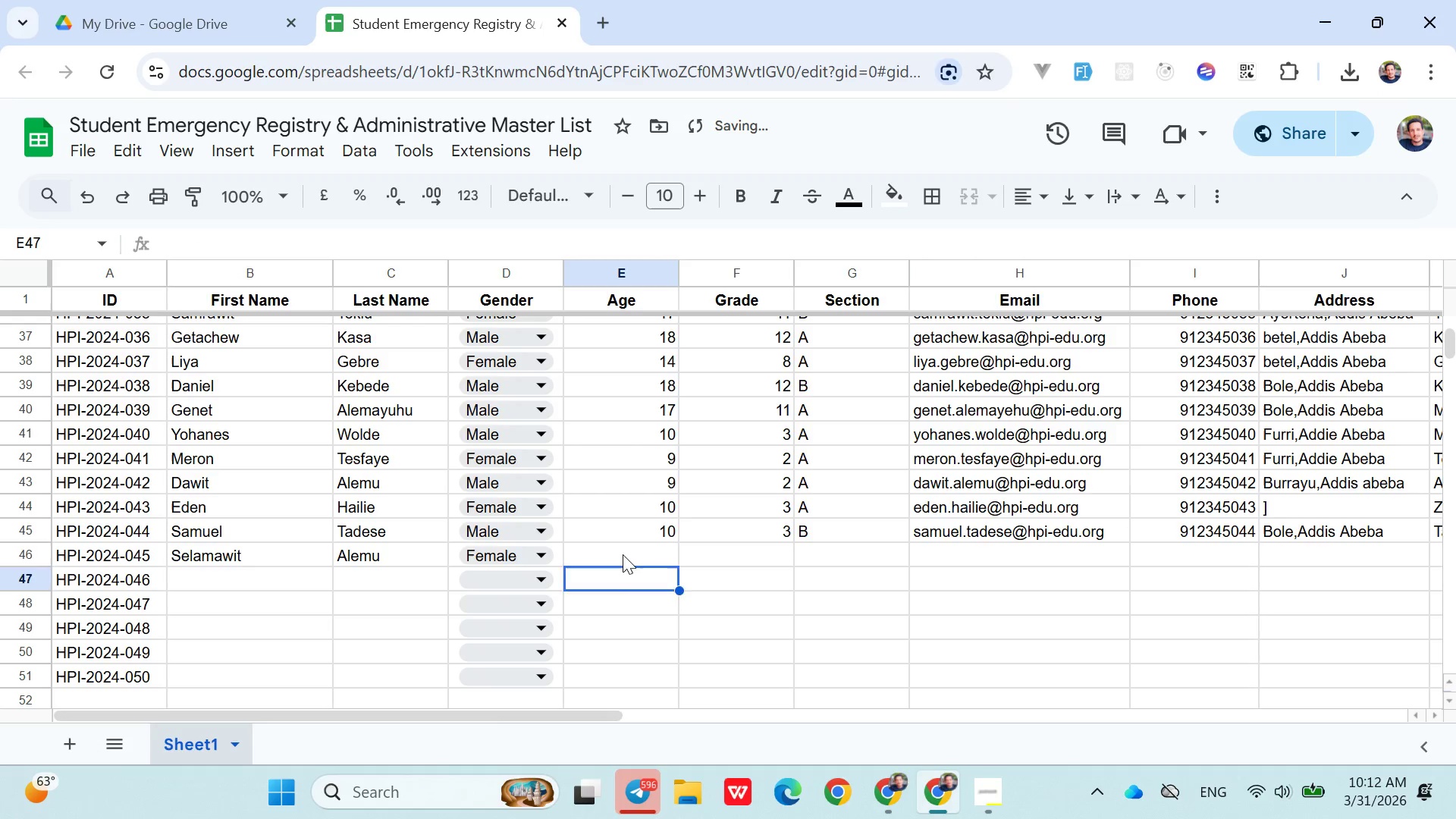 
left_click([623, 554])
 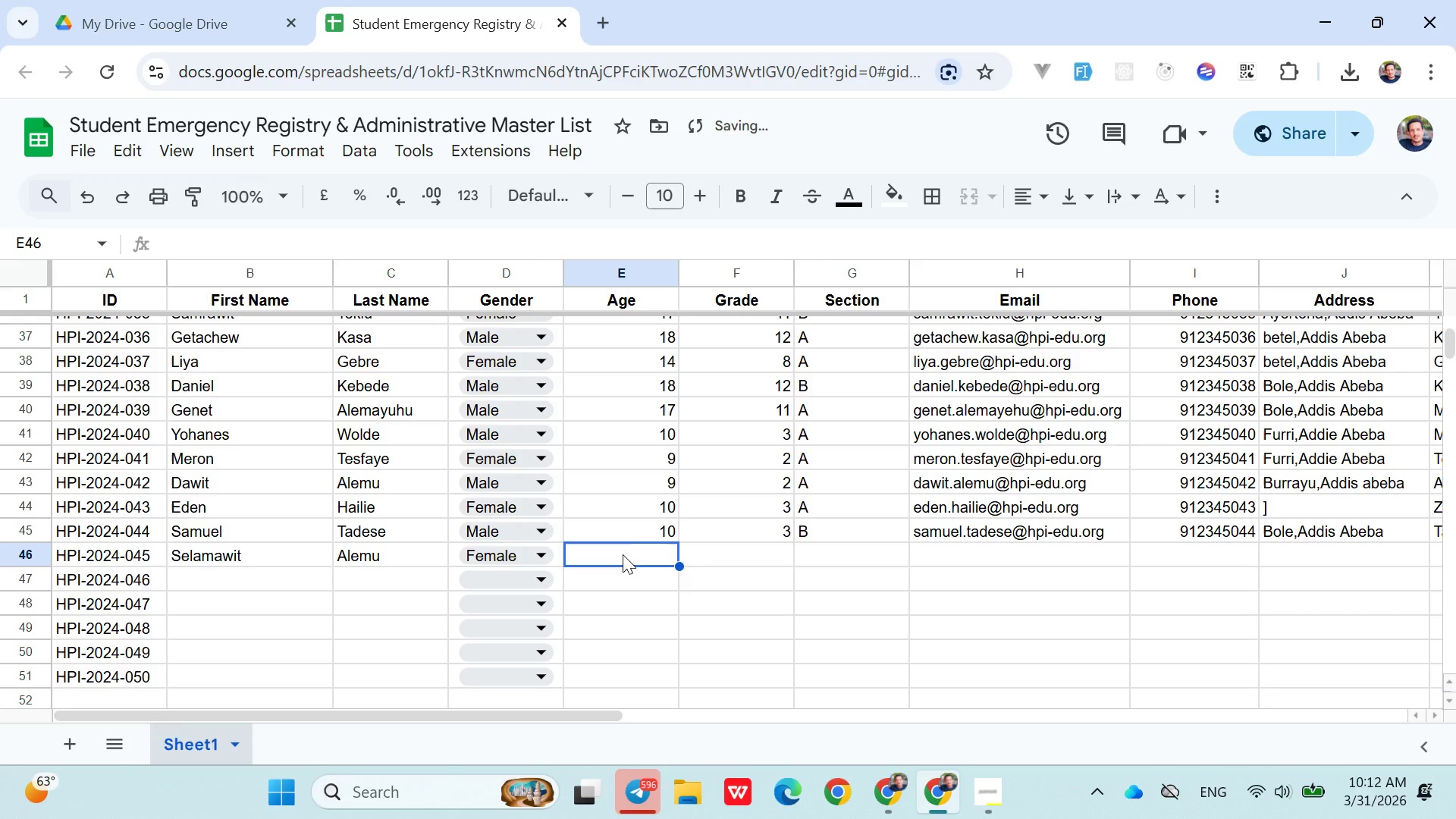 
key(9)
 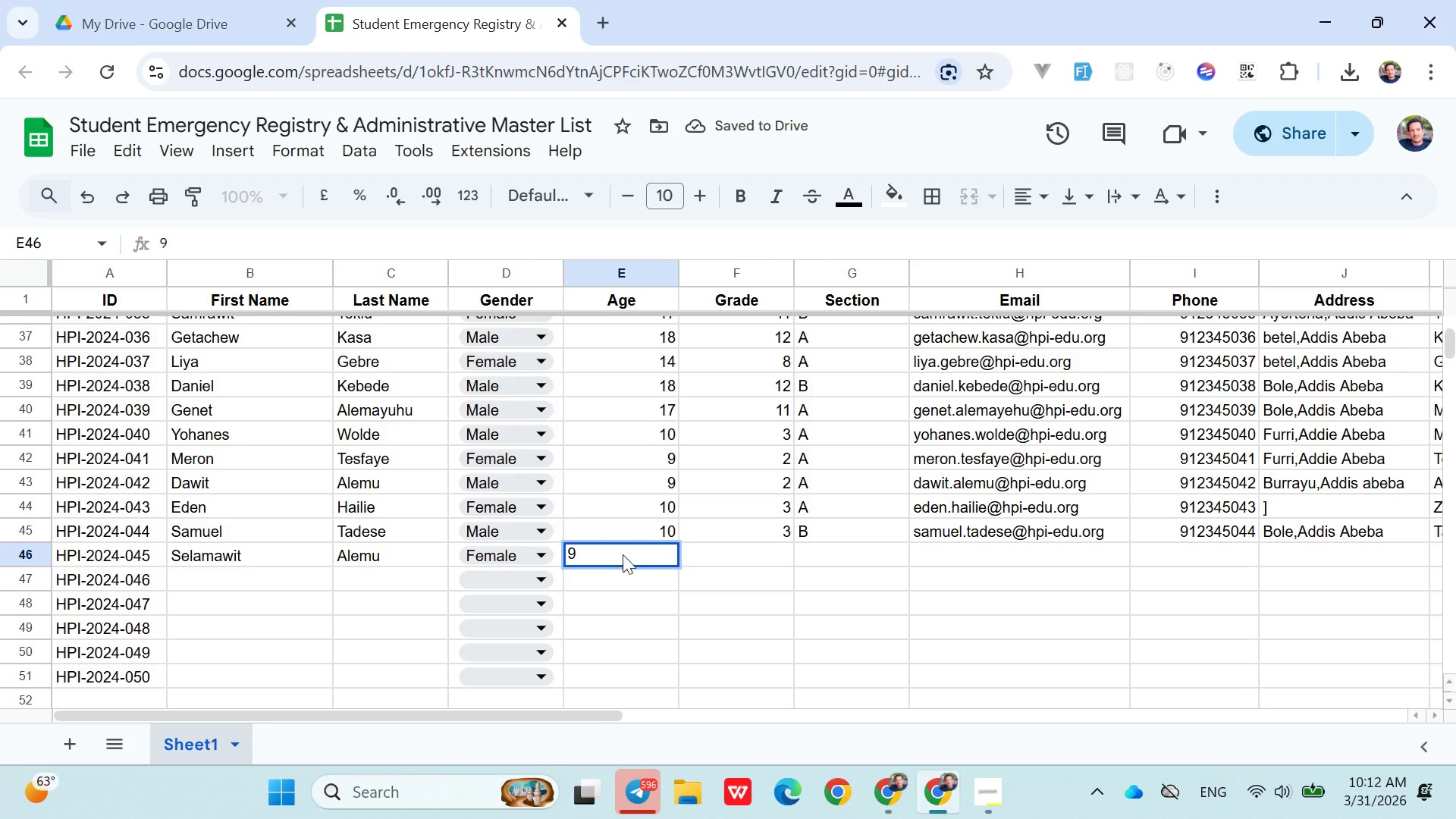 
key(ArrowRight)
 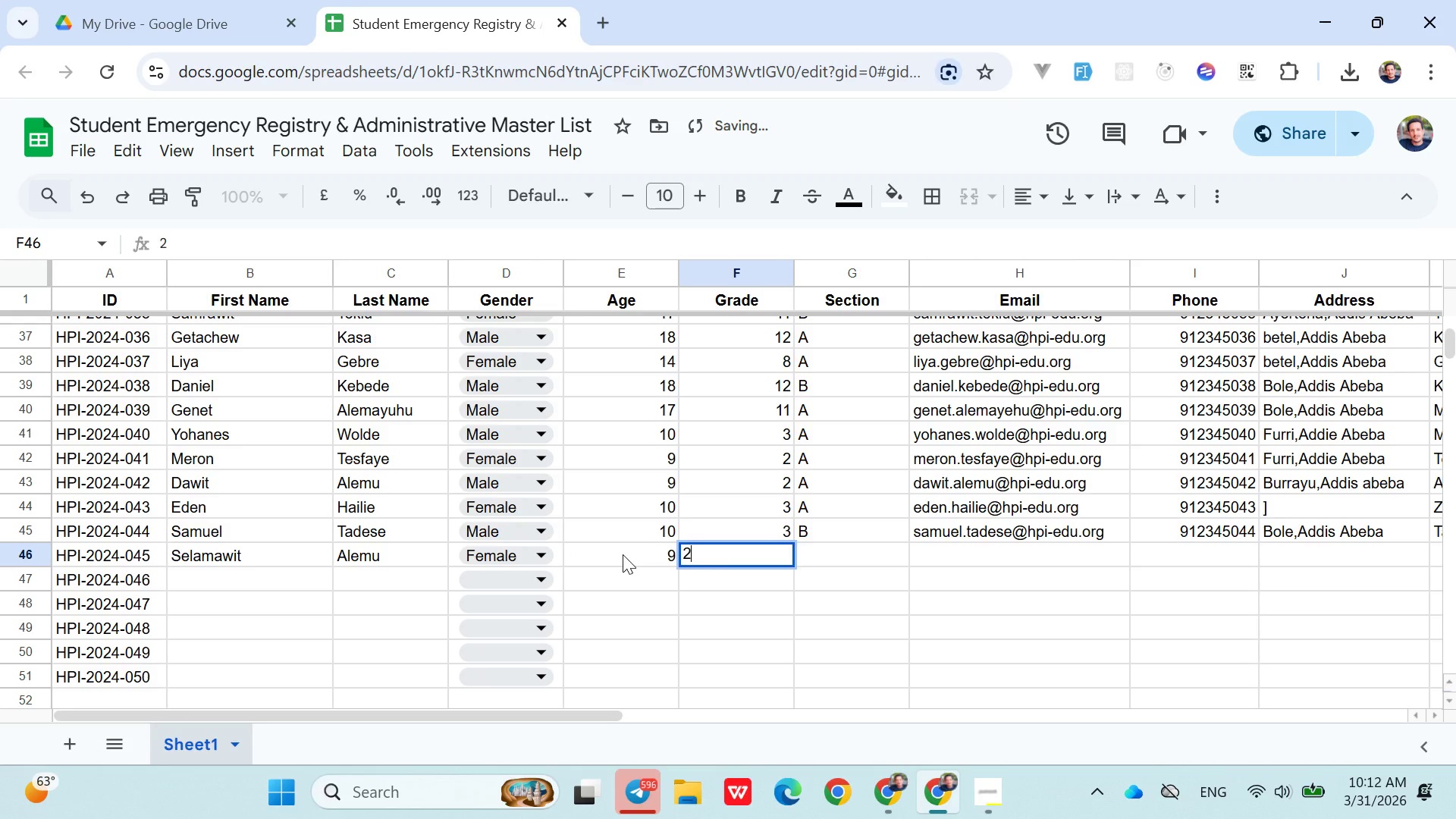 
key(2)
 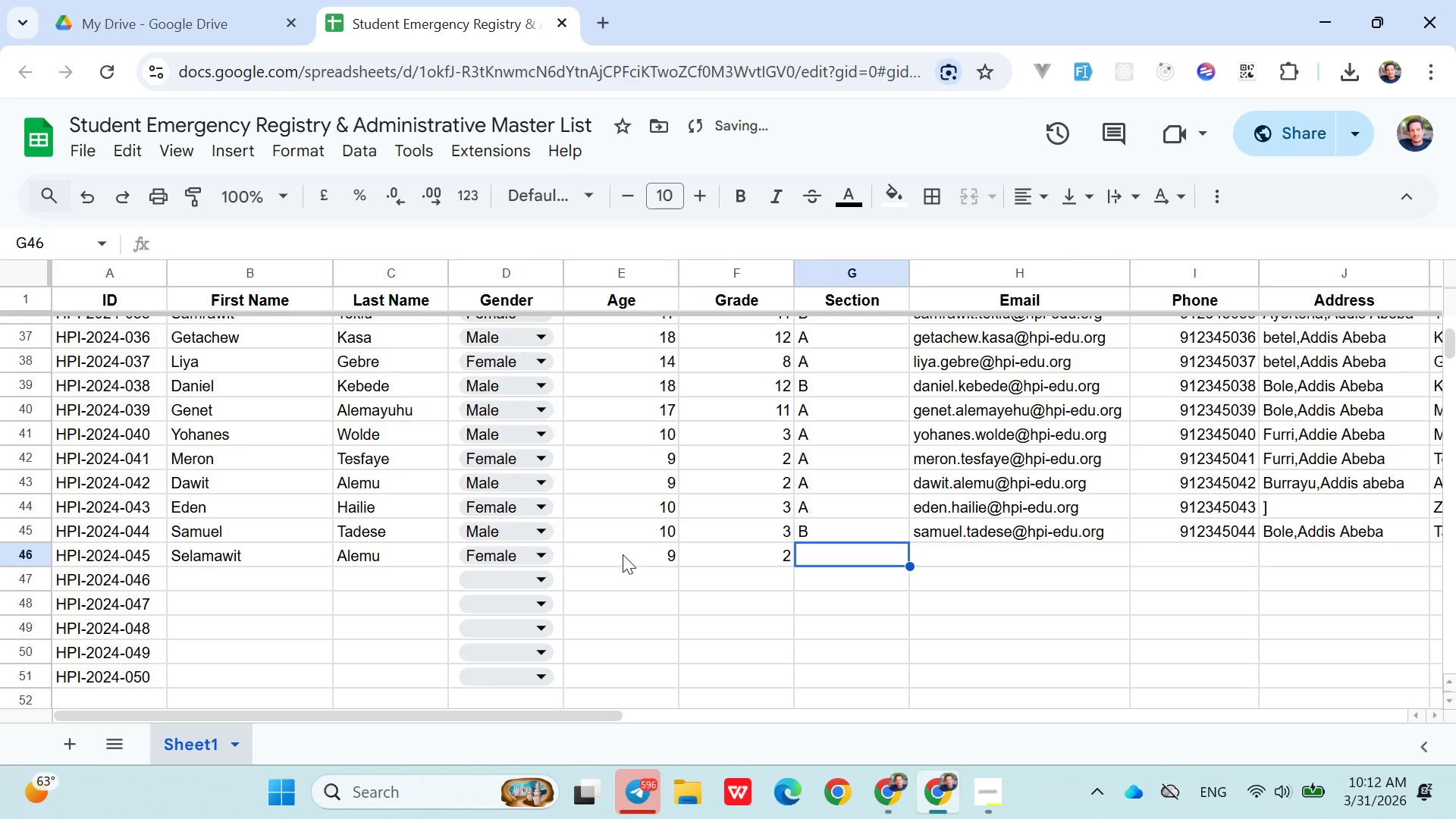 
key(ArrowRight)
 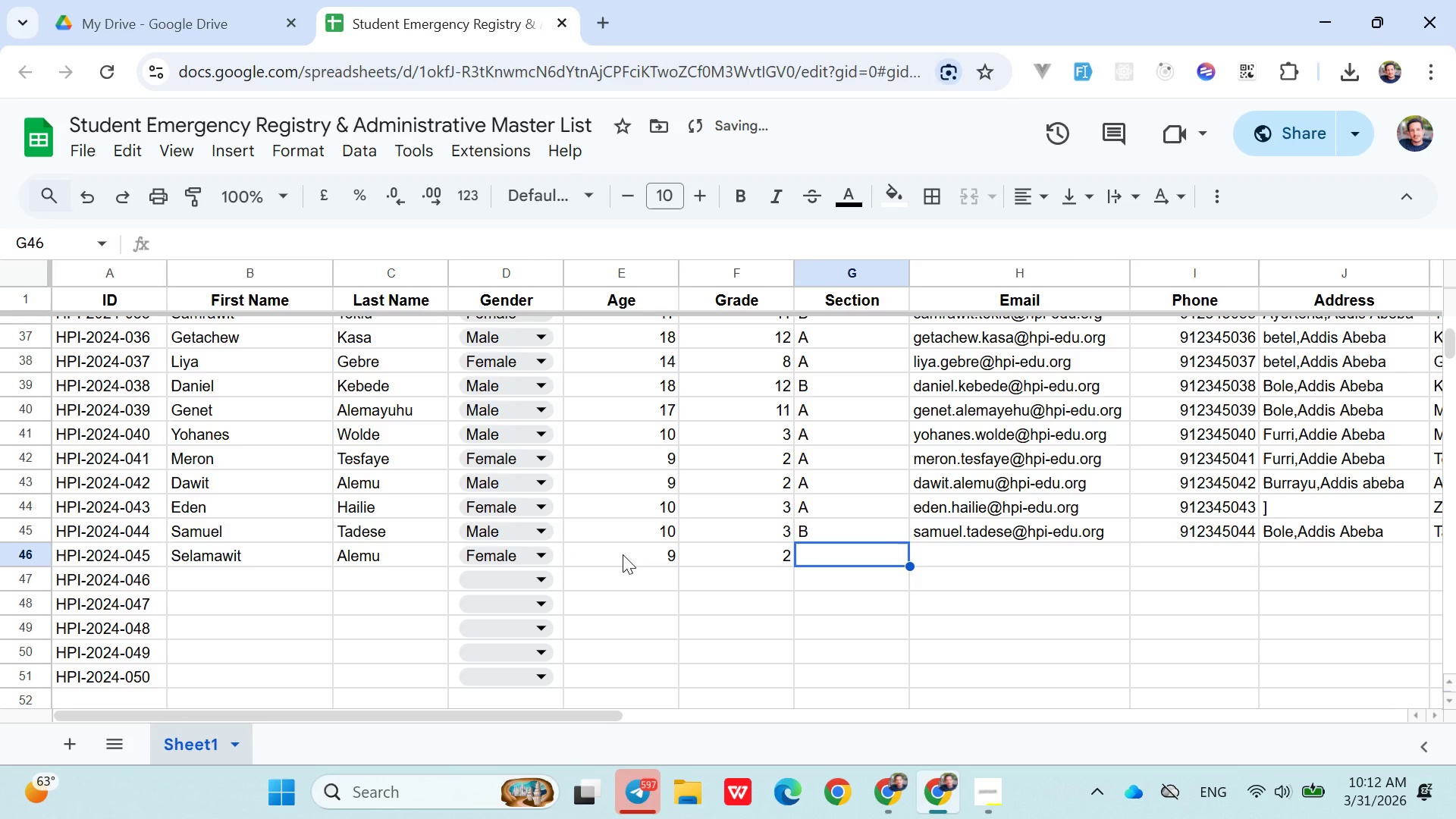 
key(Shift+A)
 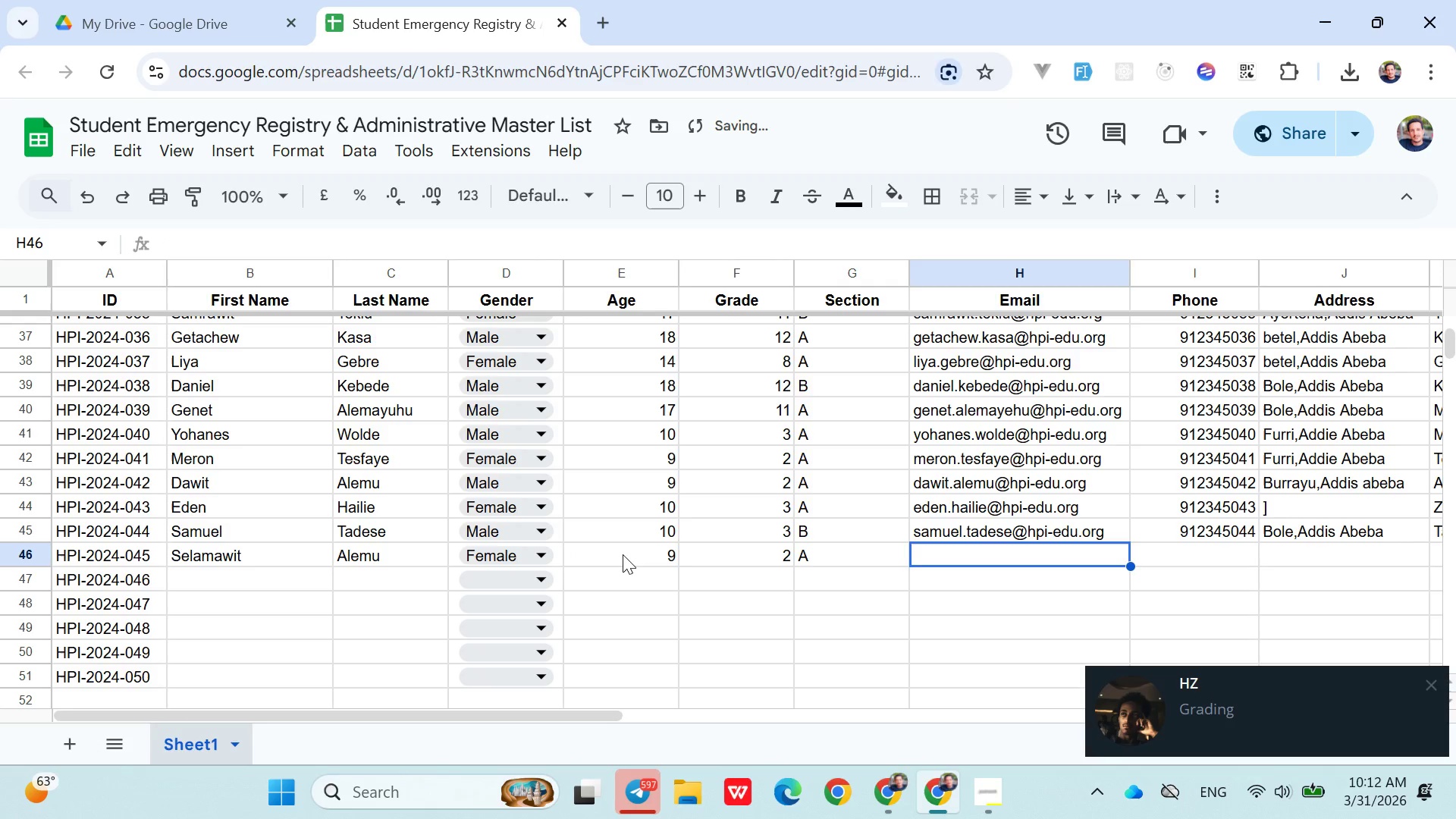 
key(ArrowRight)
 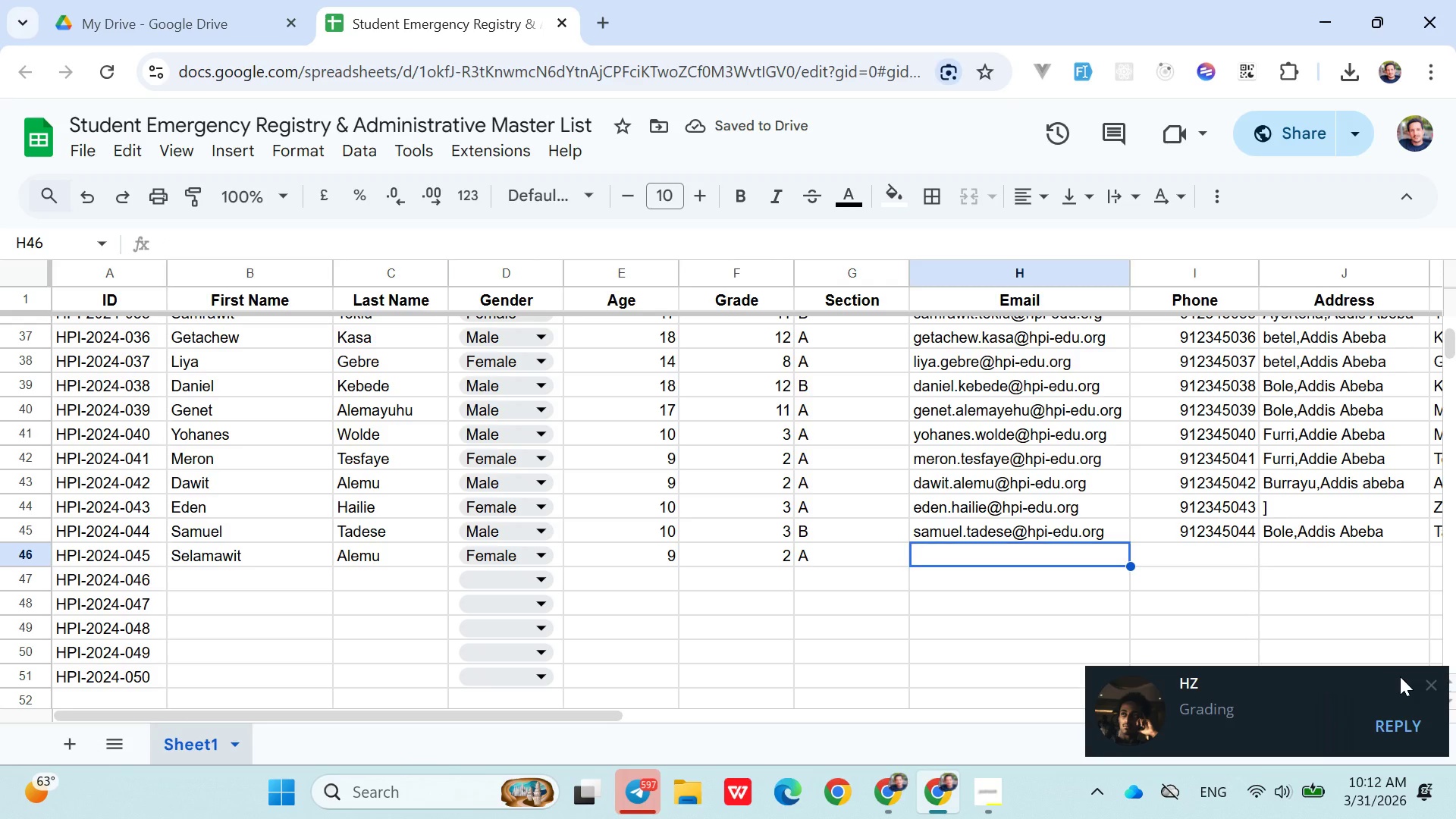 
left_click([1432, 684])
 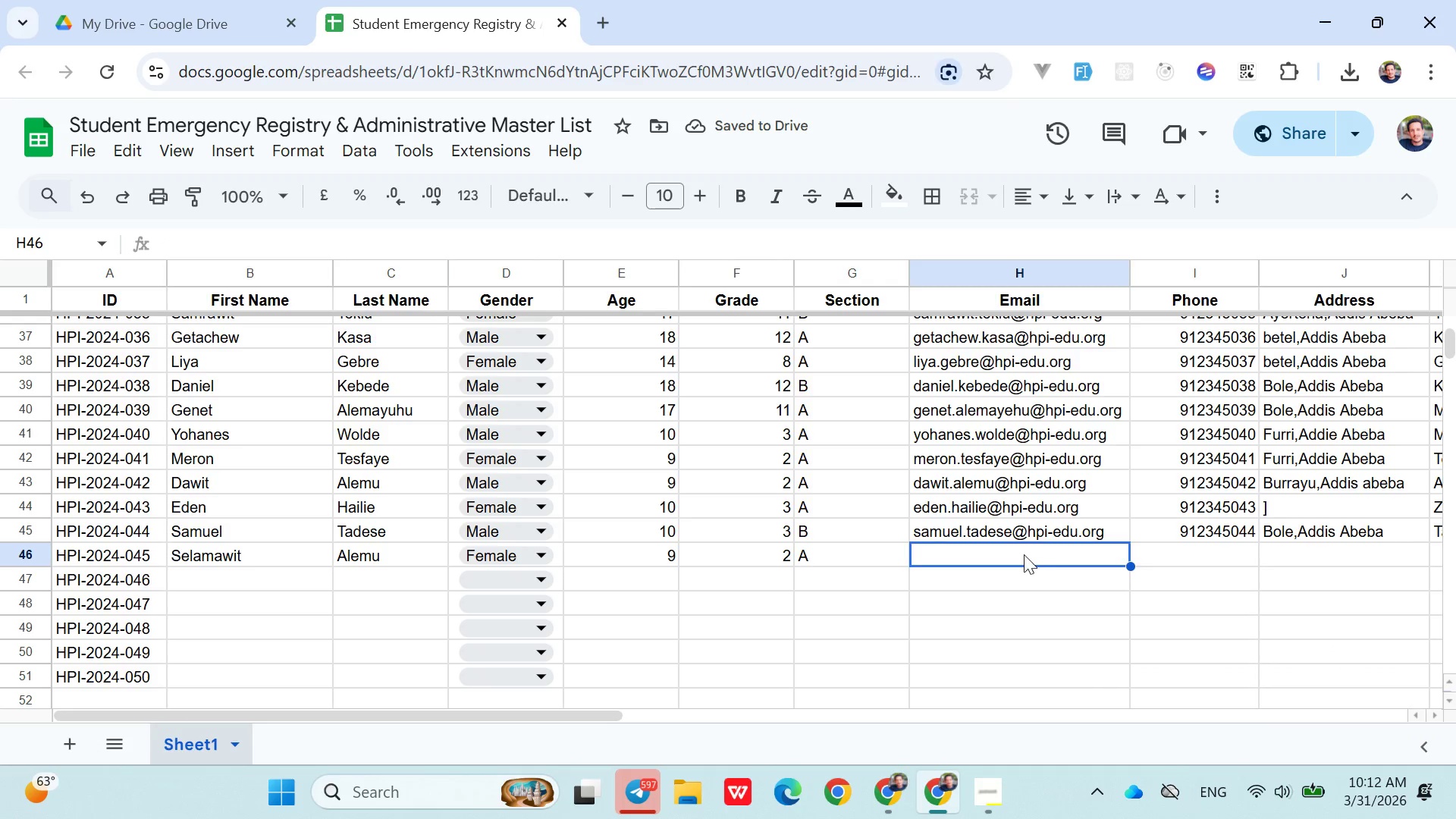 
left_click([1021, 554])
 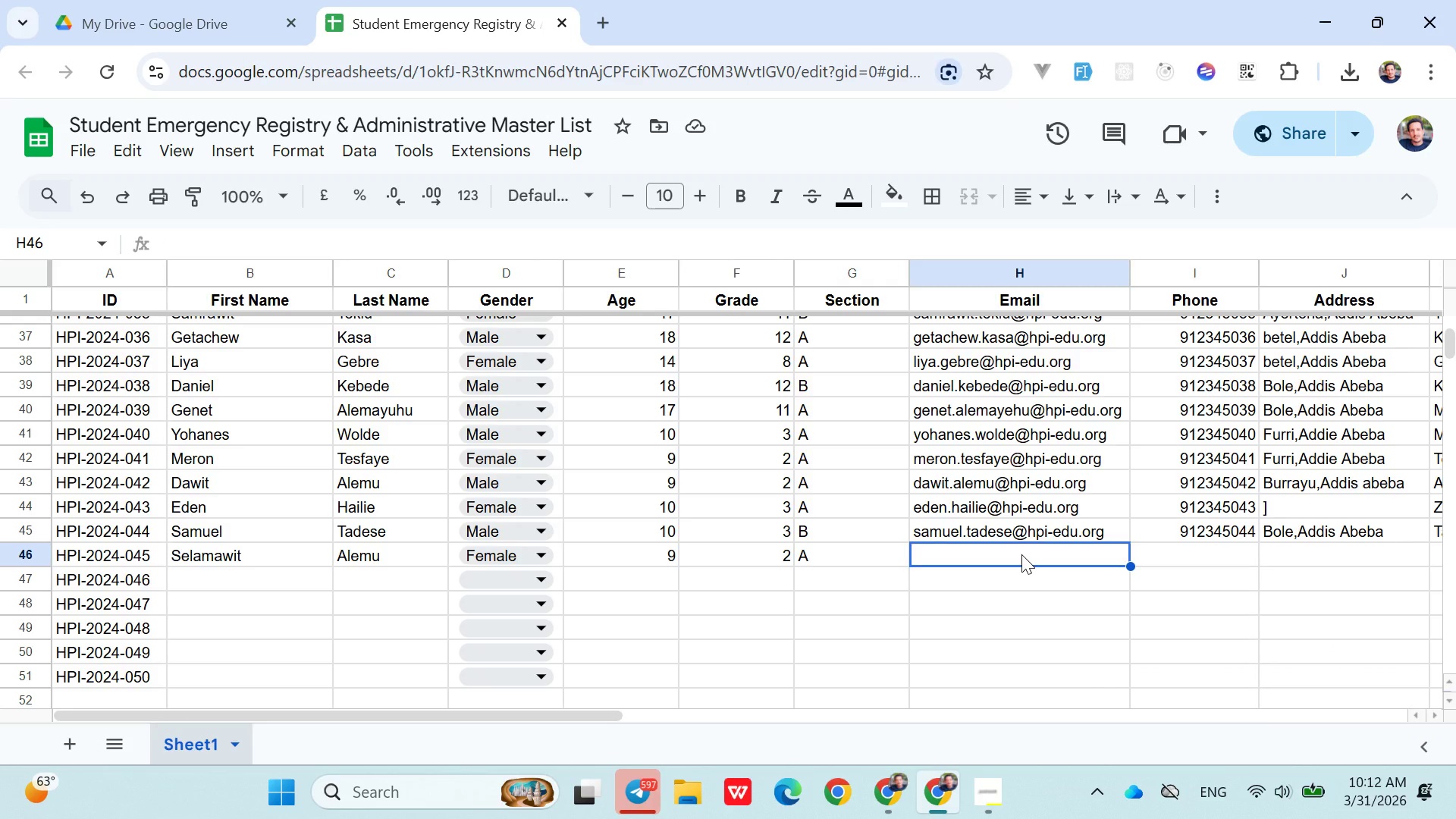 
type(selamawit.alemu@hpi-edu.org)
 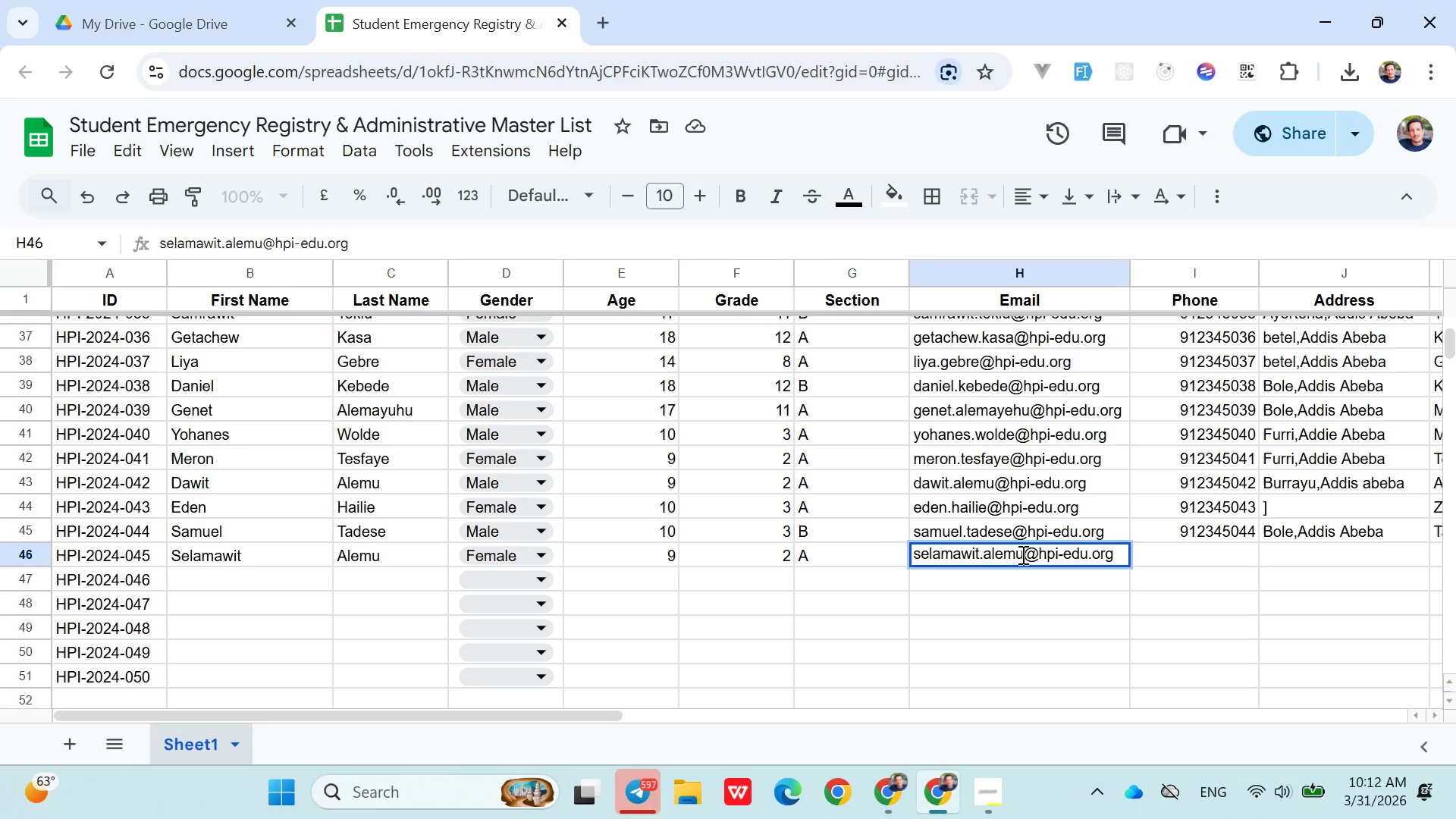 
key(ArrowRight)
 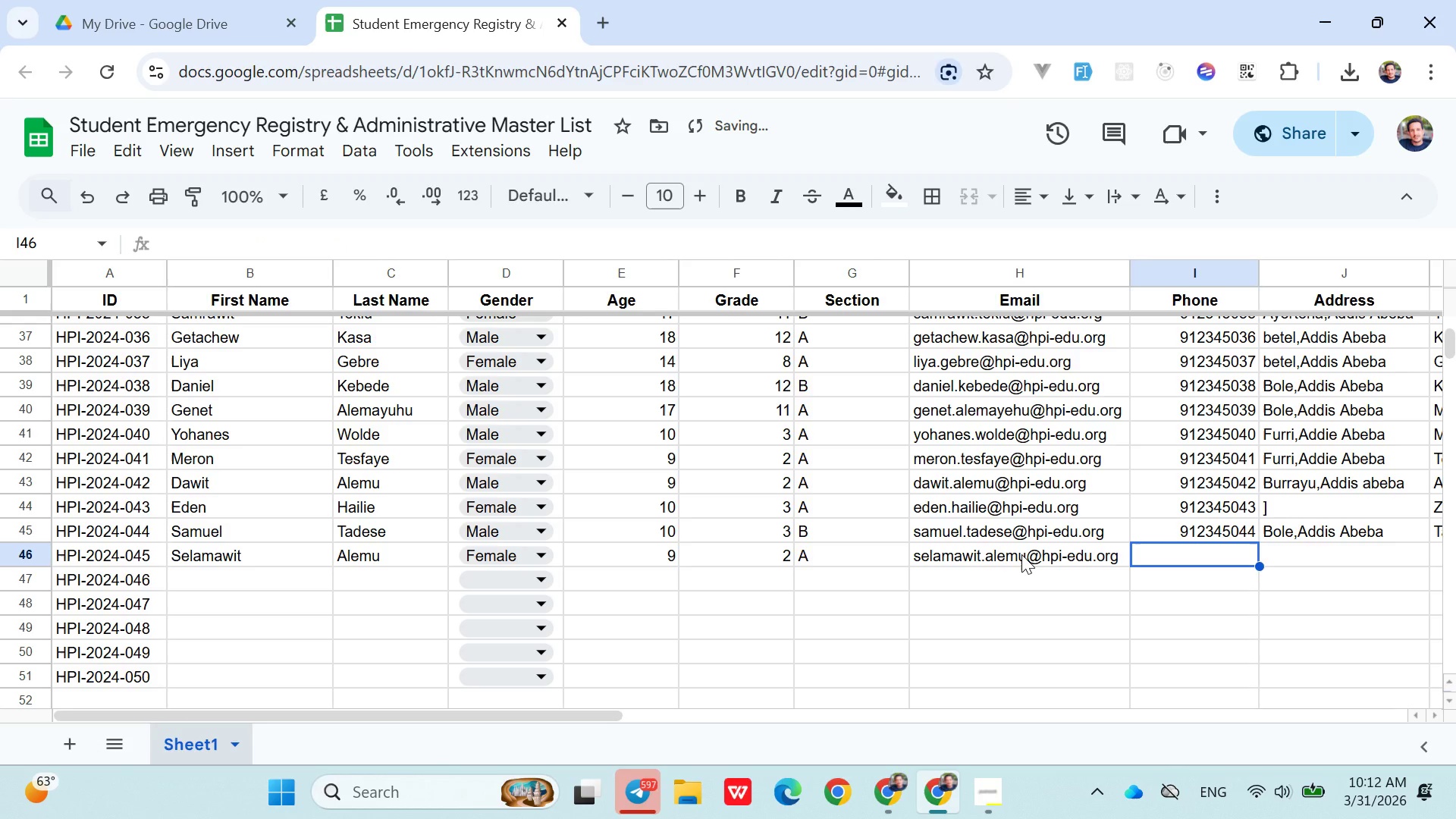 
type(091234)
 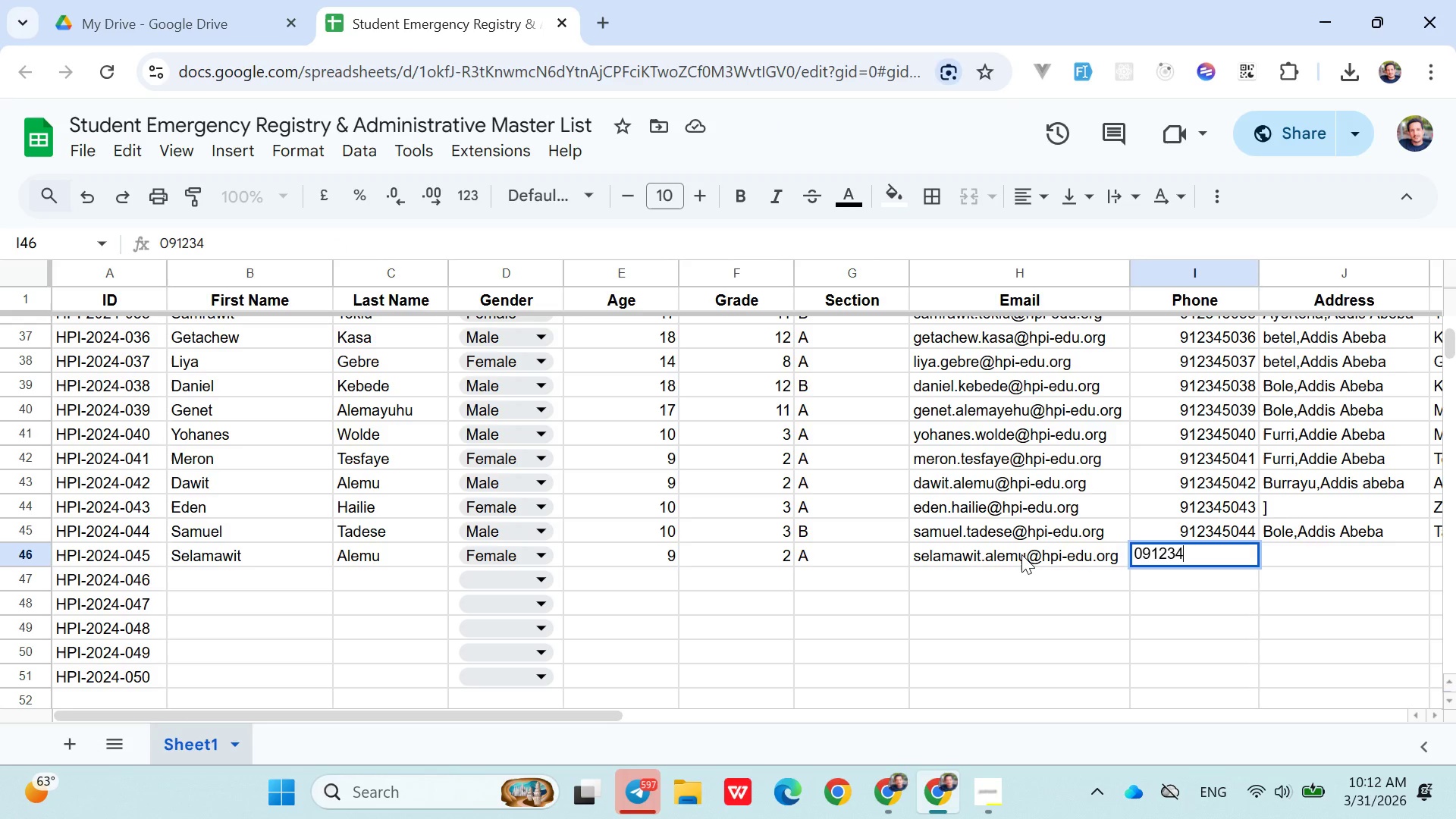 
type(5045)
 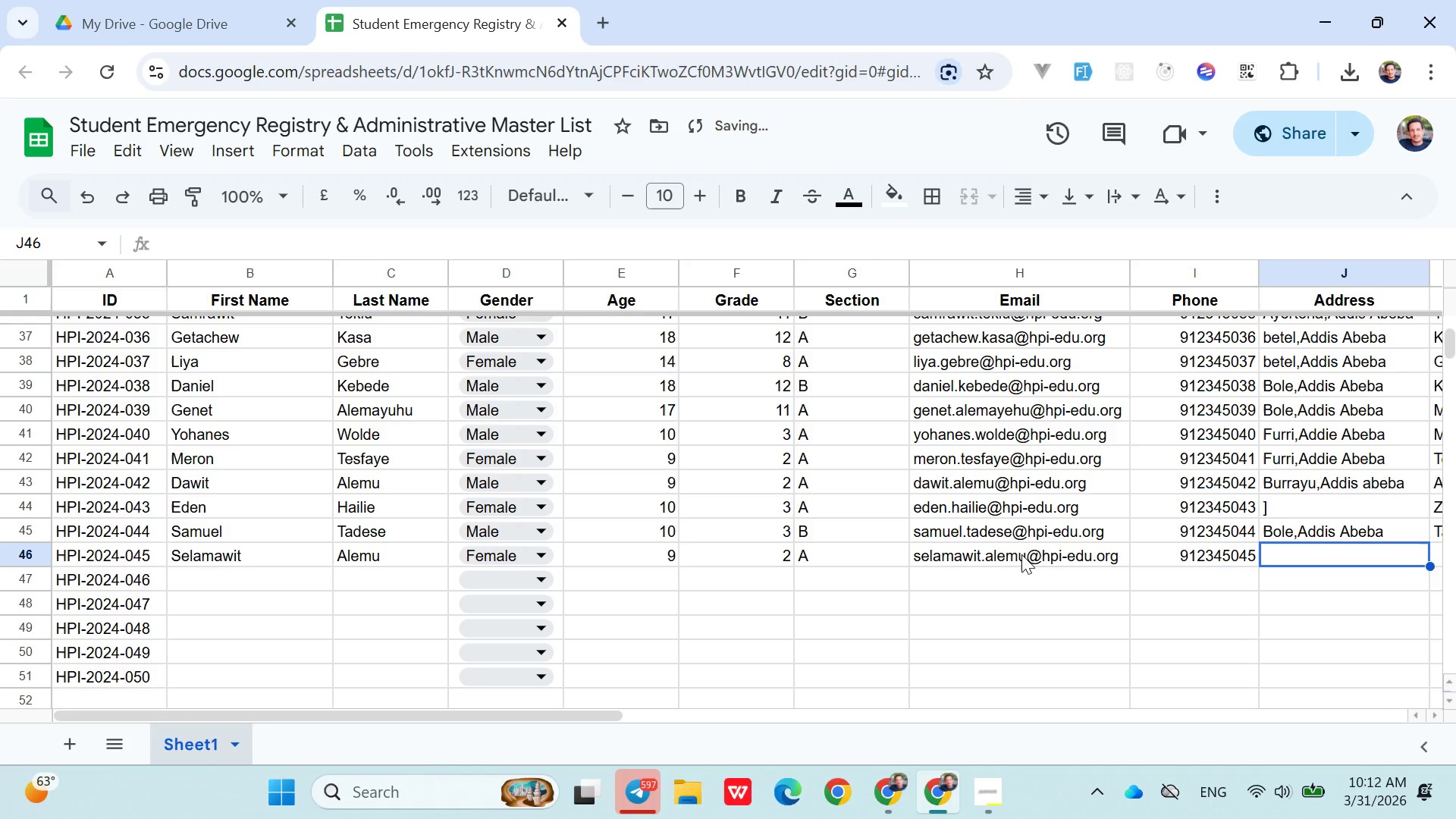 
key(ArrowRight)
 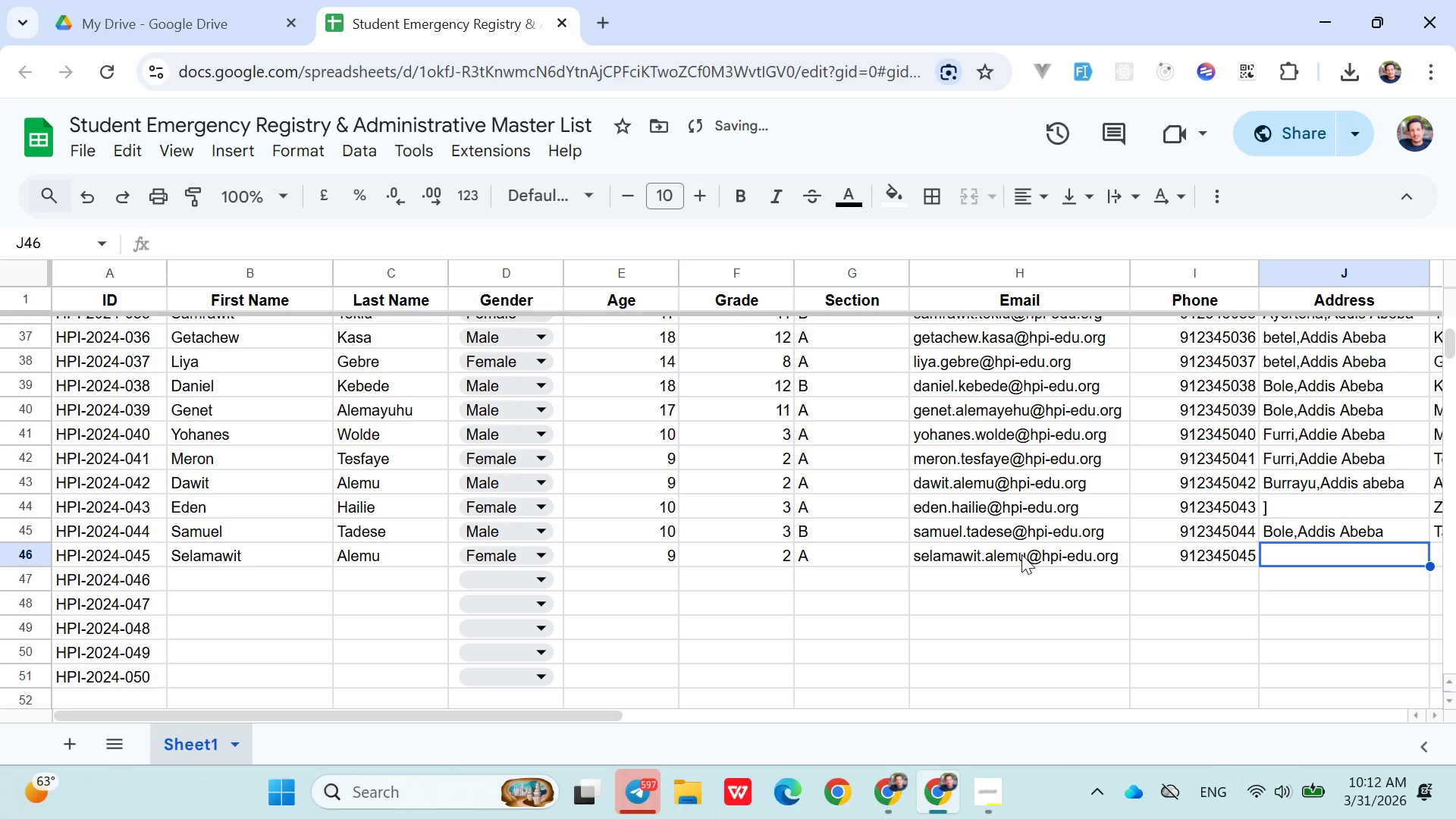 
type(Bol)
 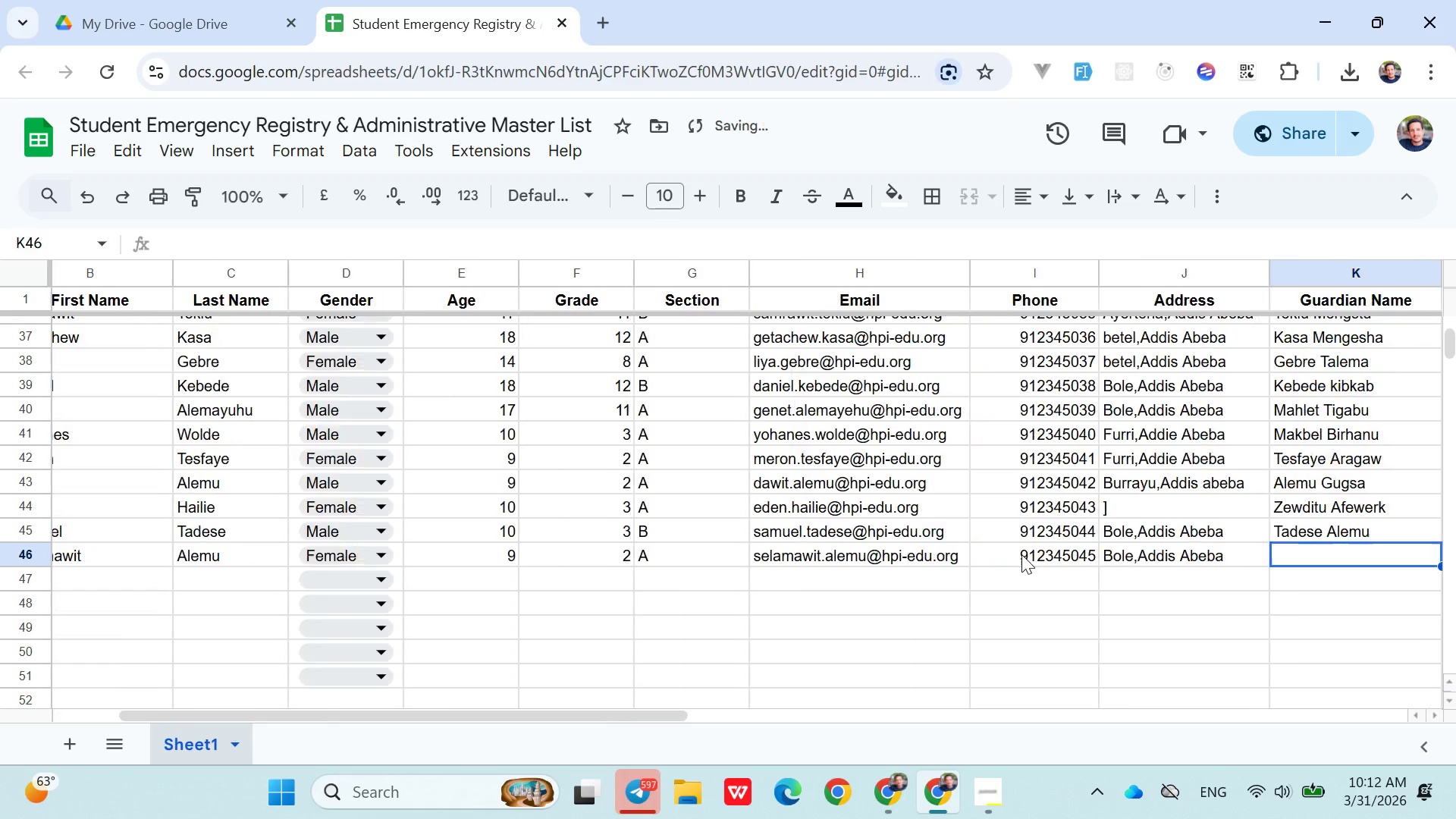 
key(ArrowRight)
 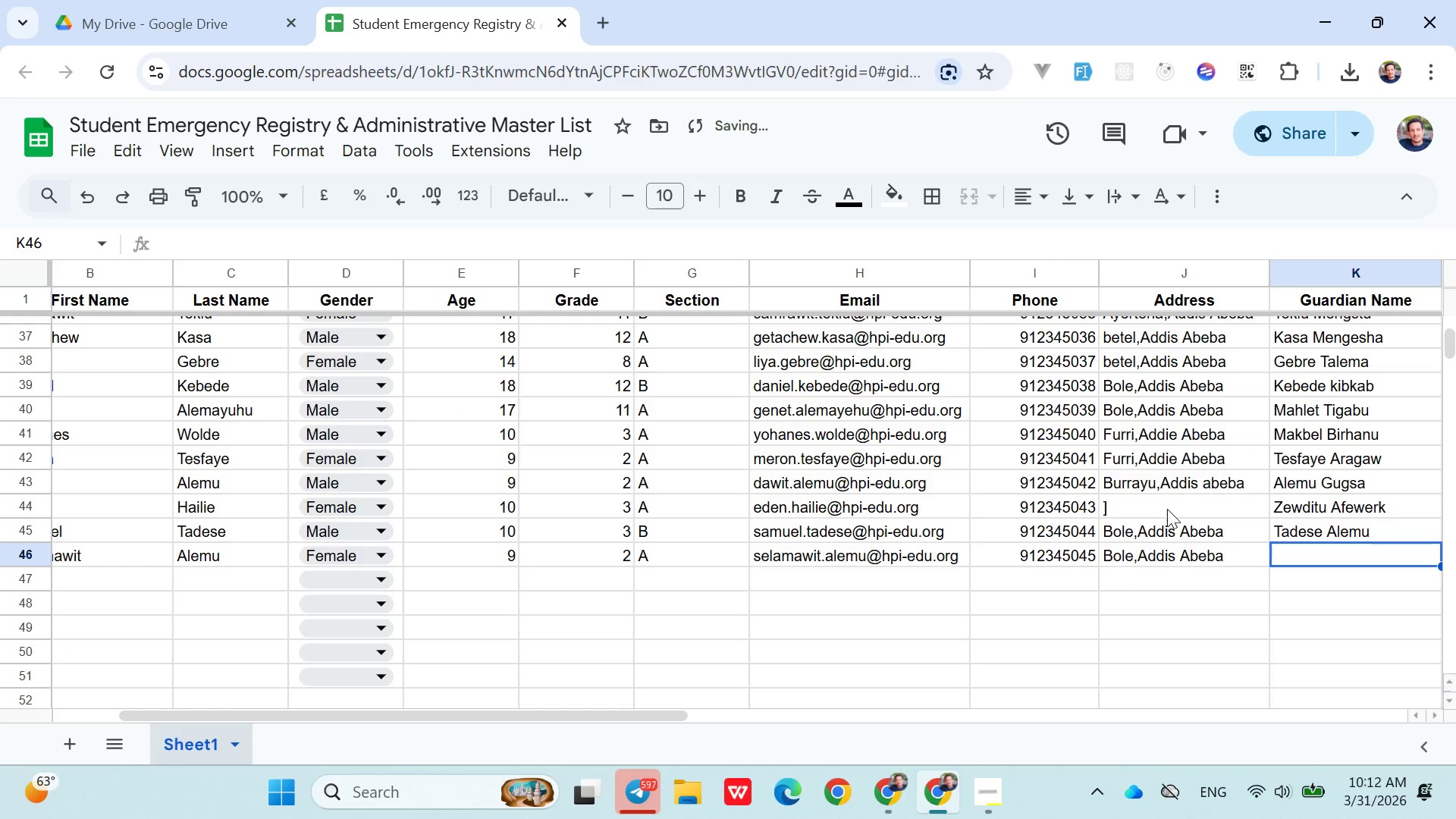 
left_click([1169, 508])
 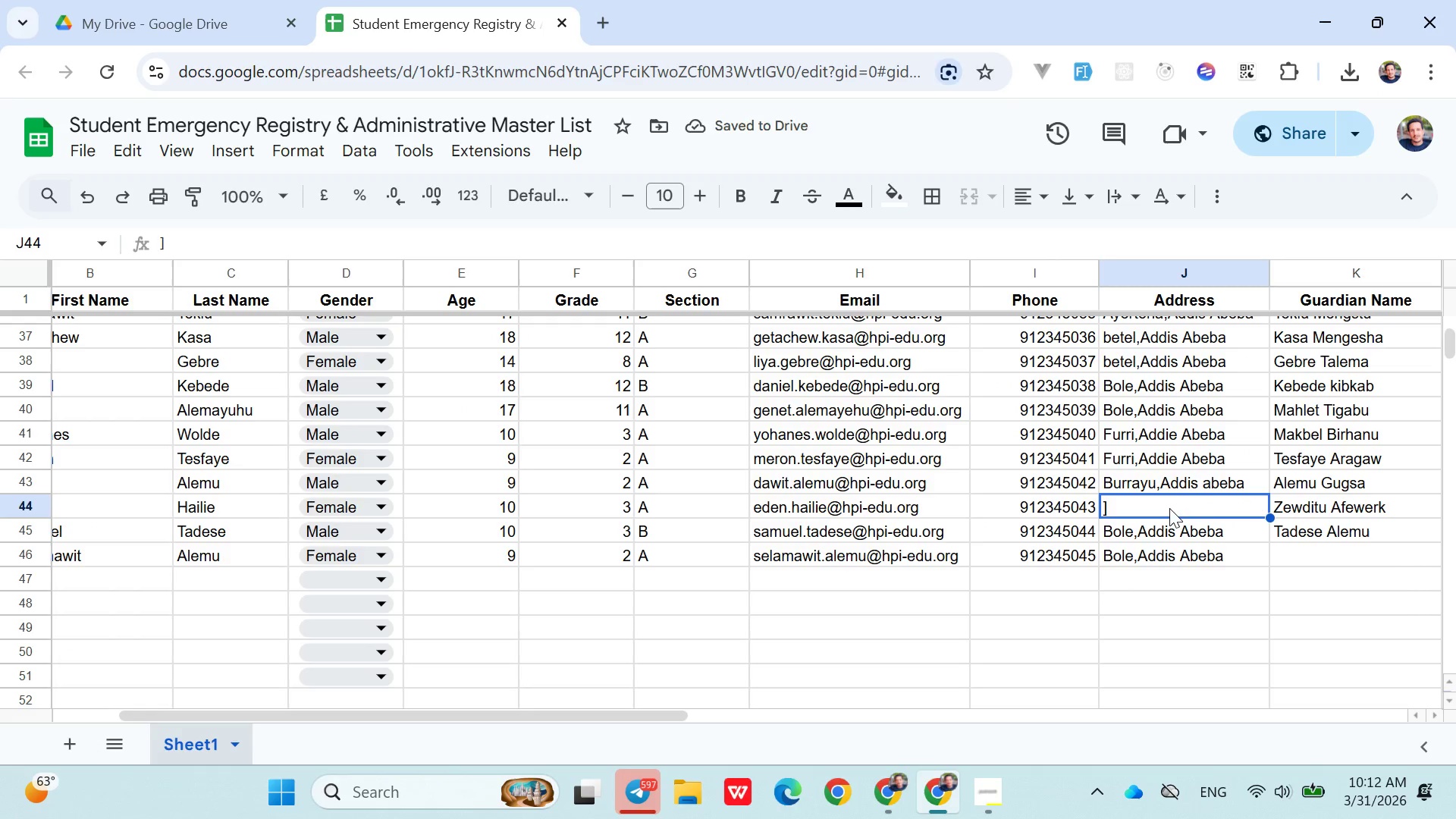 
key(Backspace)
type(Bu)
 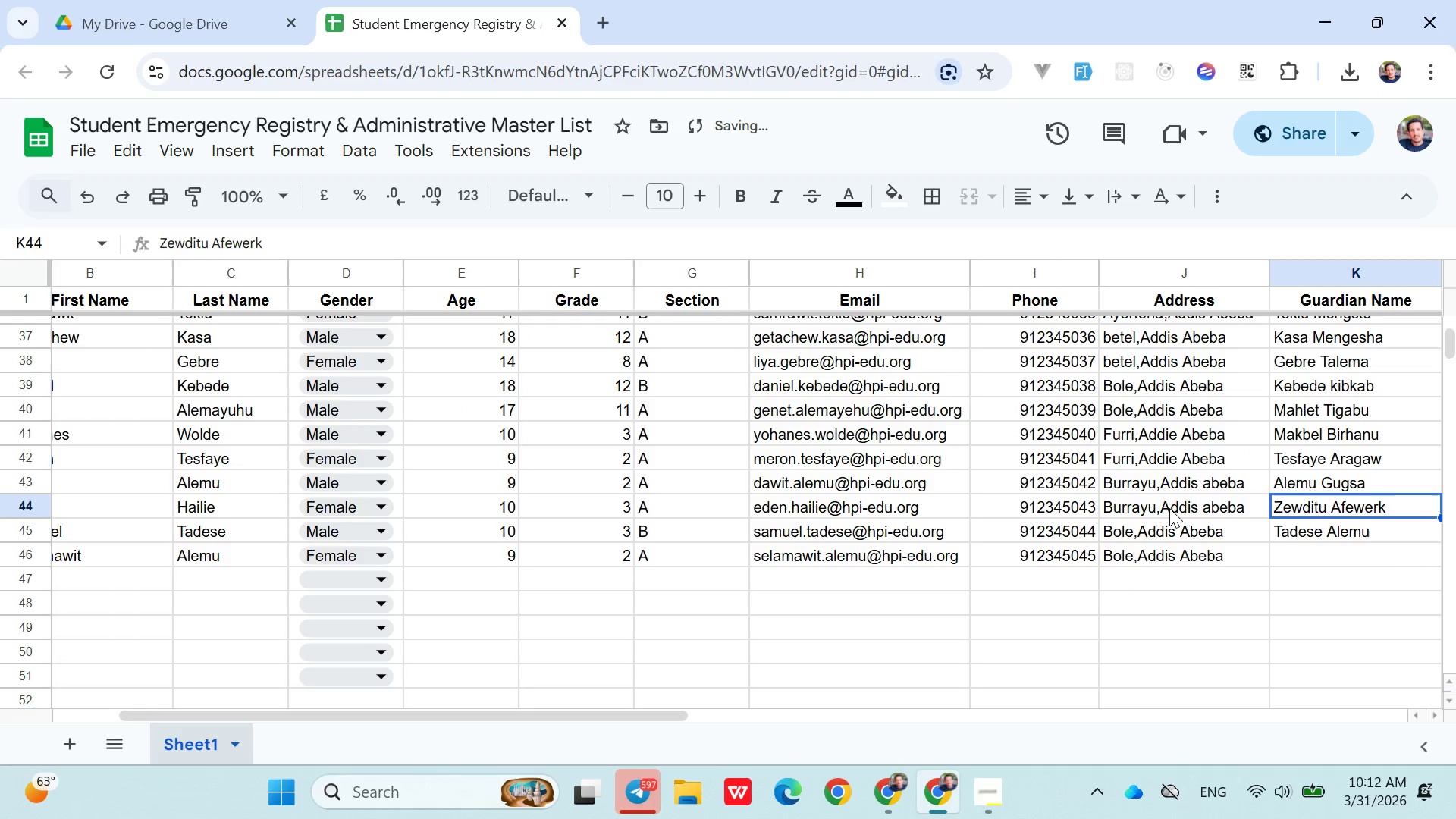 
key(ArrowRight)
 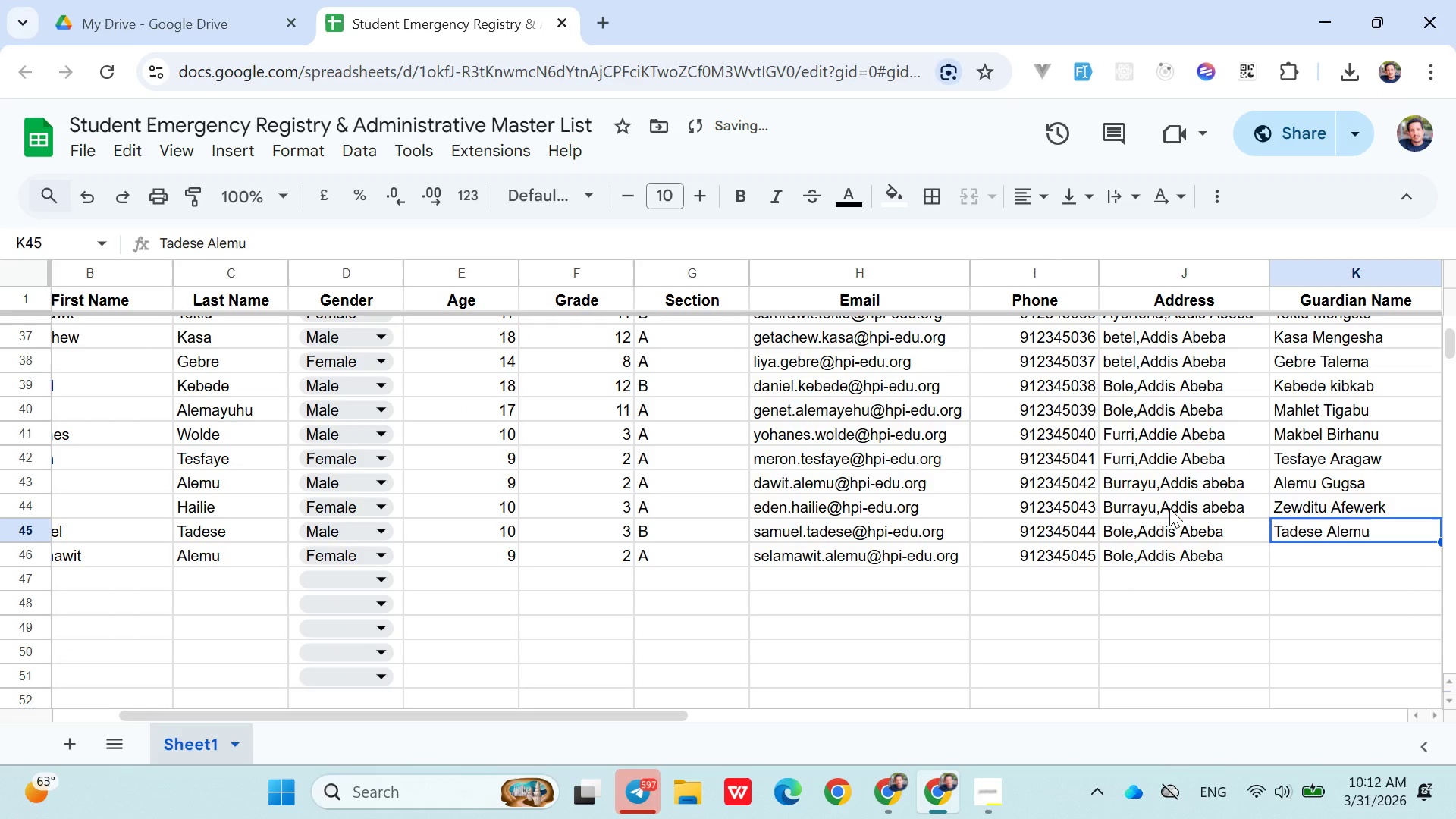 
key(ArrowDown)
 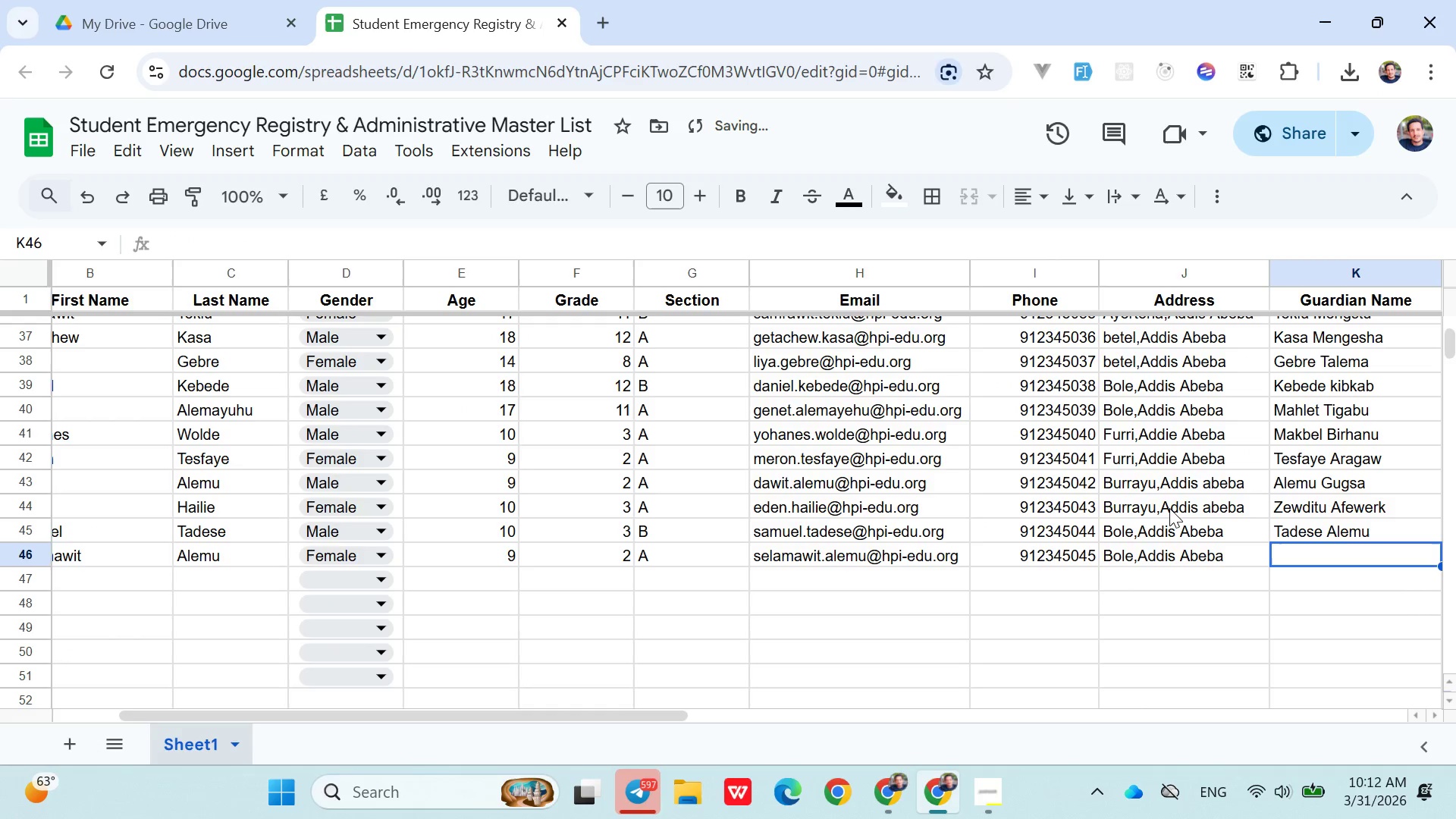 
key(ArrowDown)
 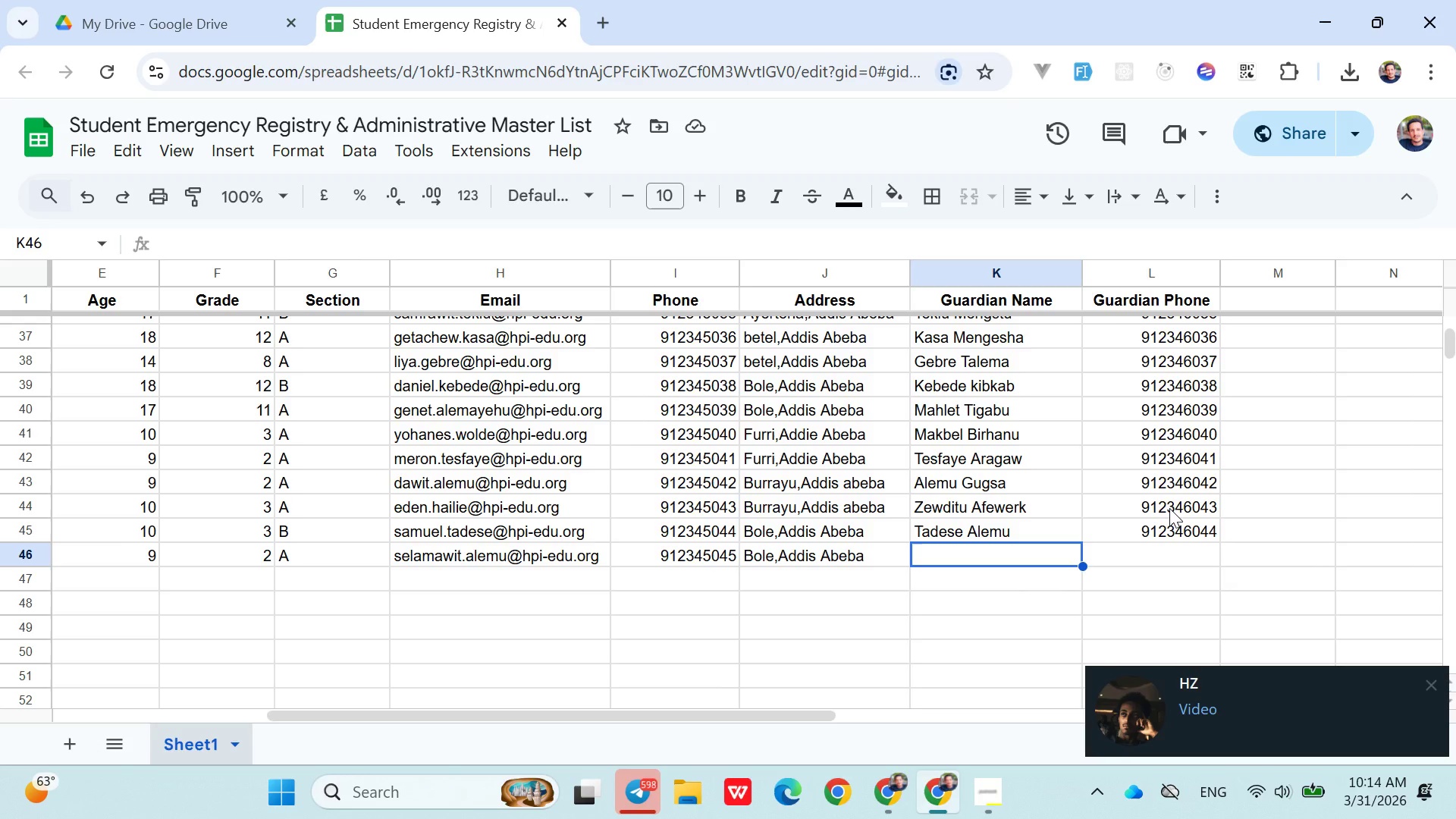 
wait(133.09)
 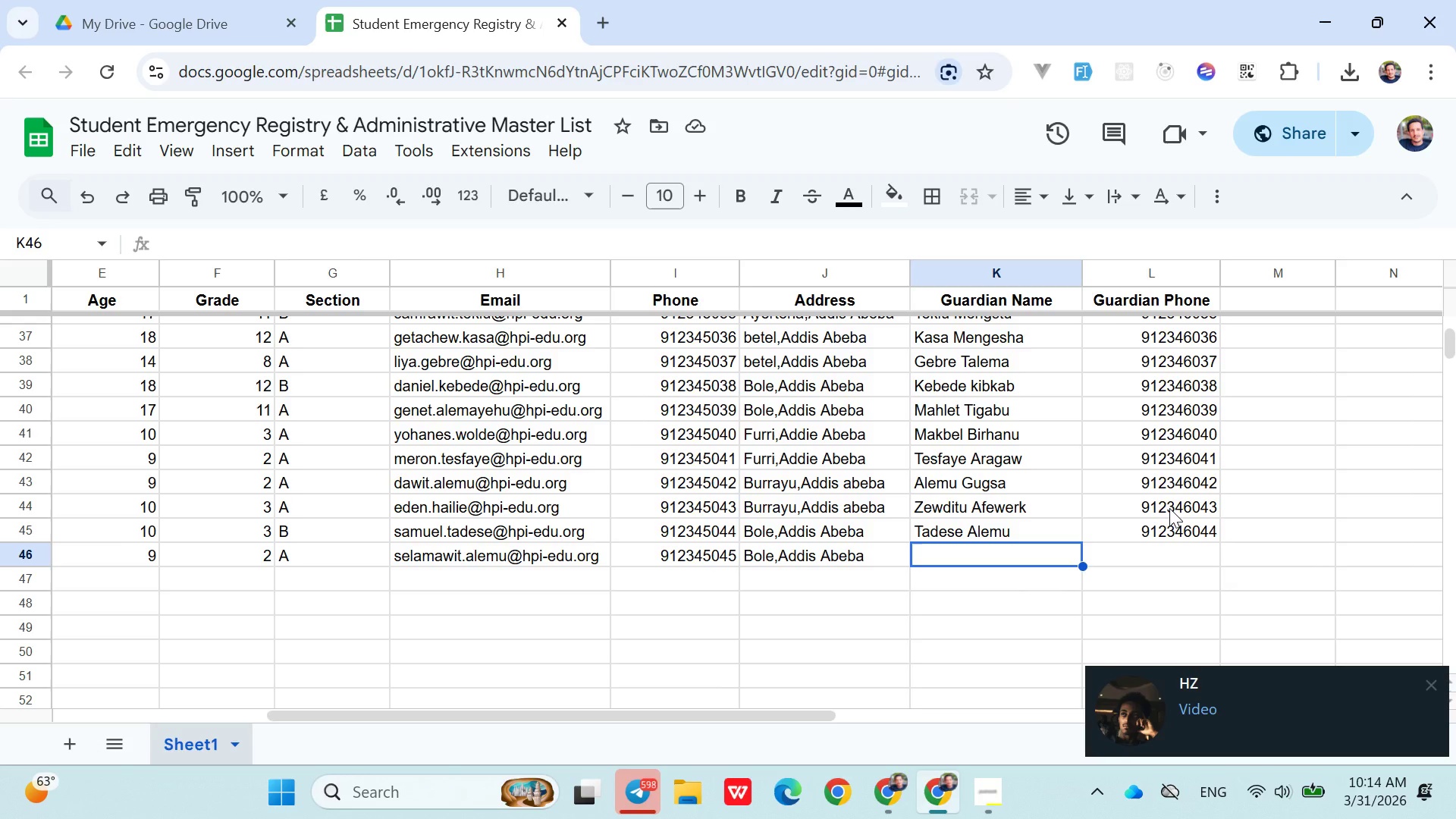 
left_click([928, 546])
 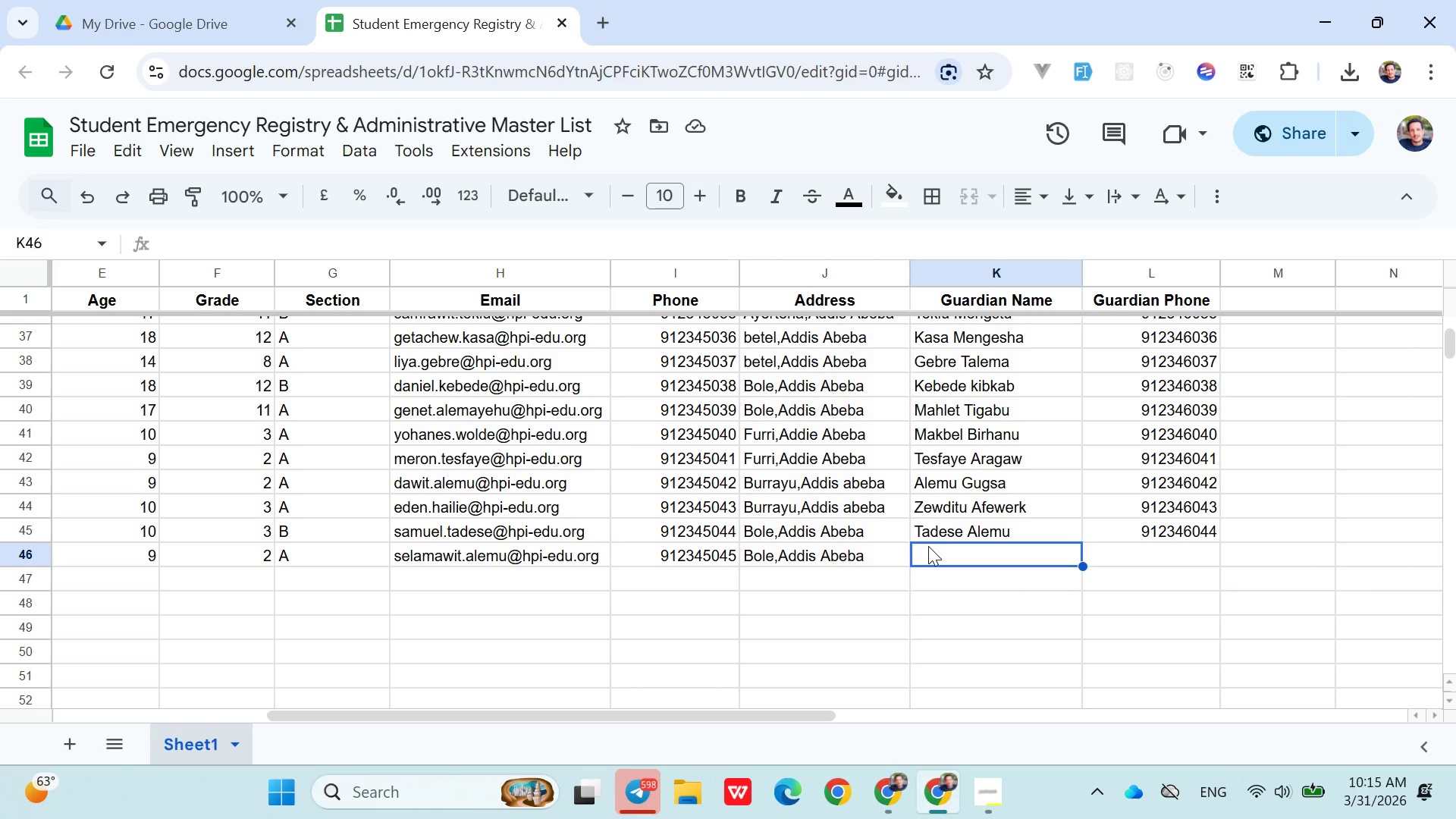 
wait(25.66)
 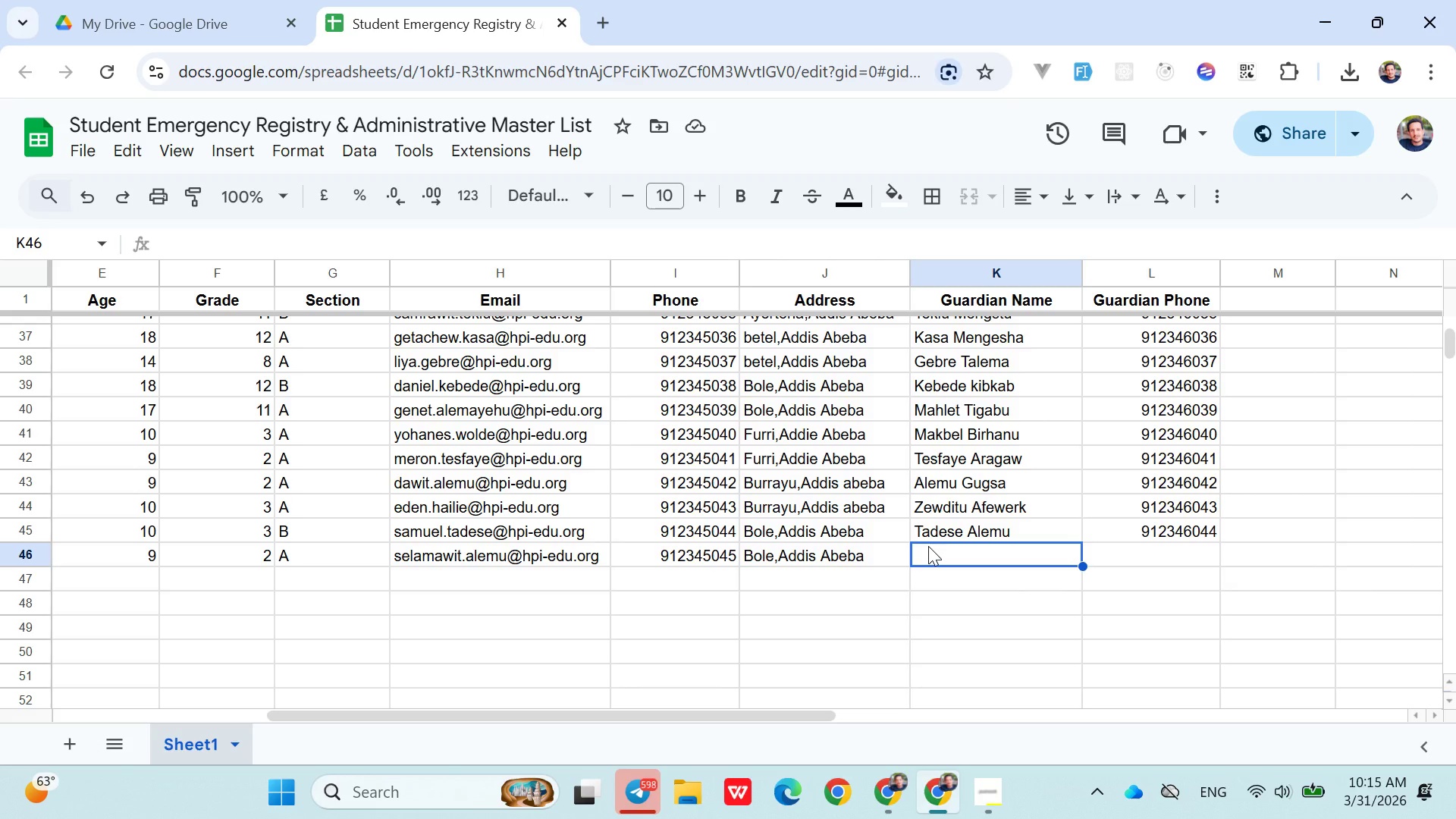 
type(Alemu Chalew)
 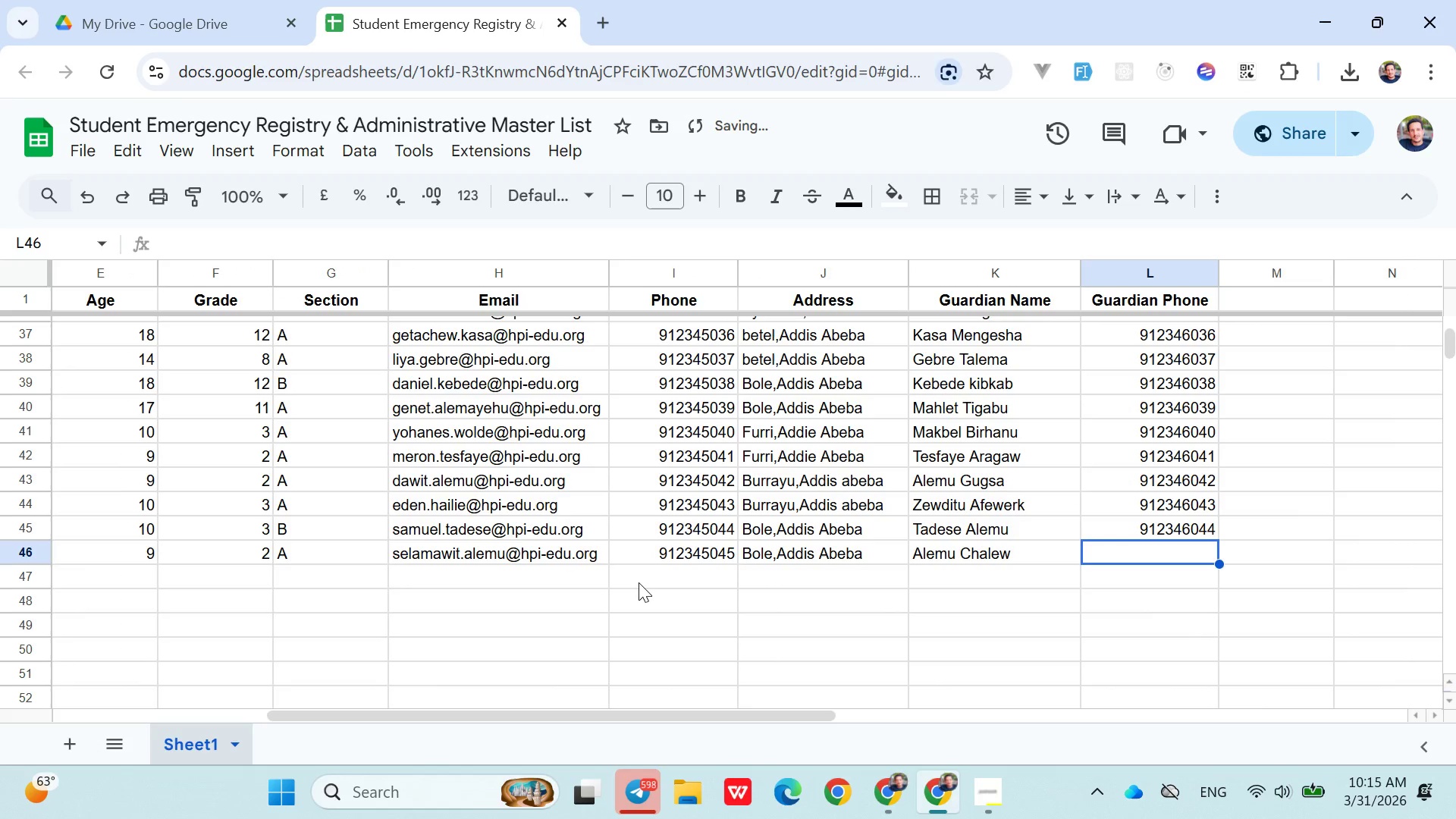 
key(ArrowRight)
 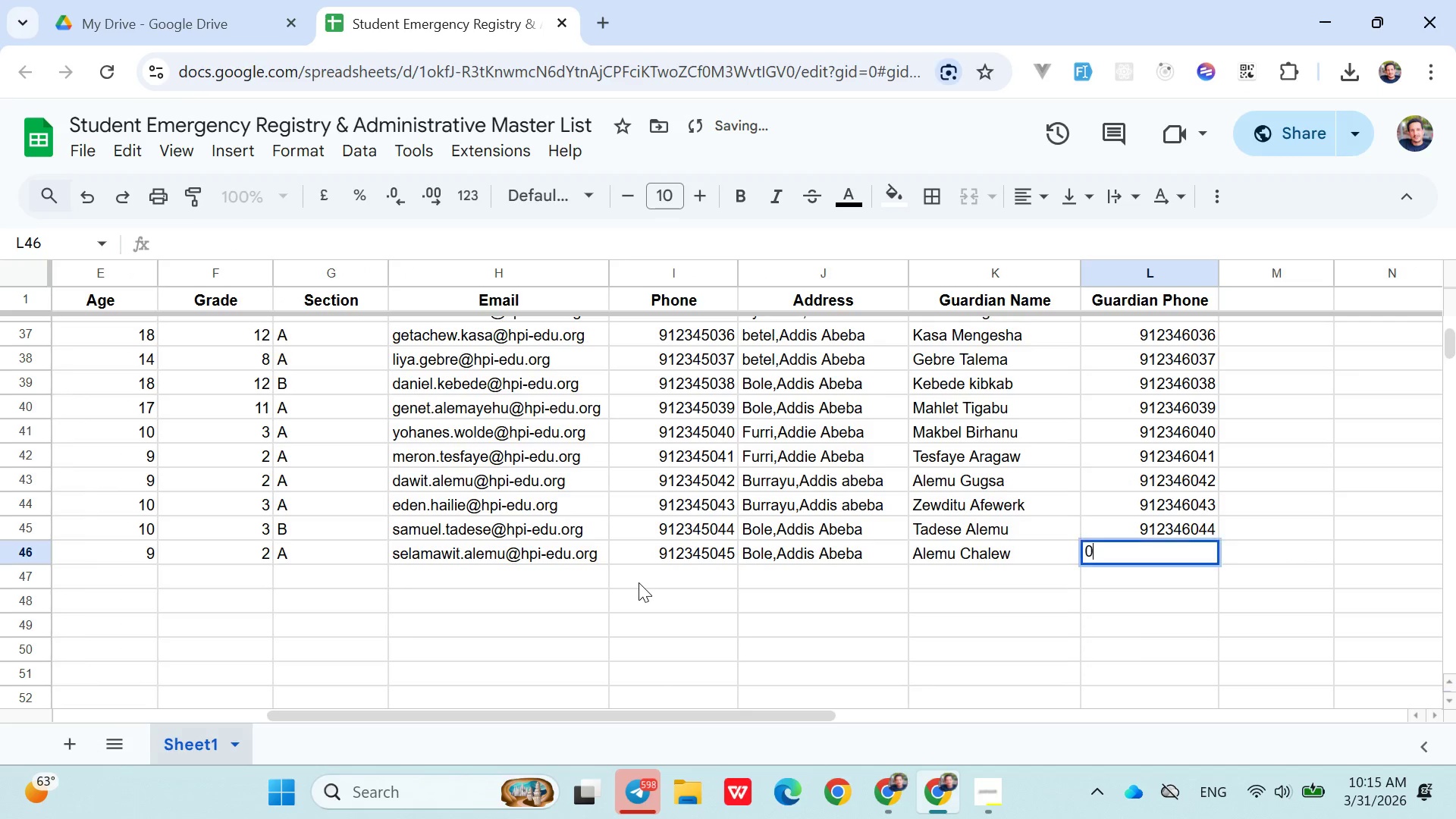 
type(0912346045)
 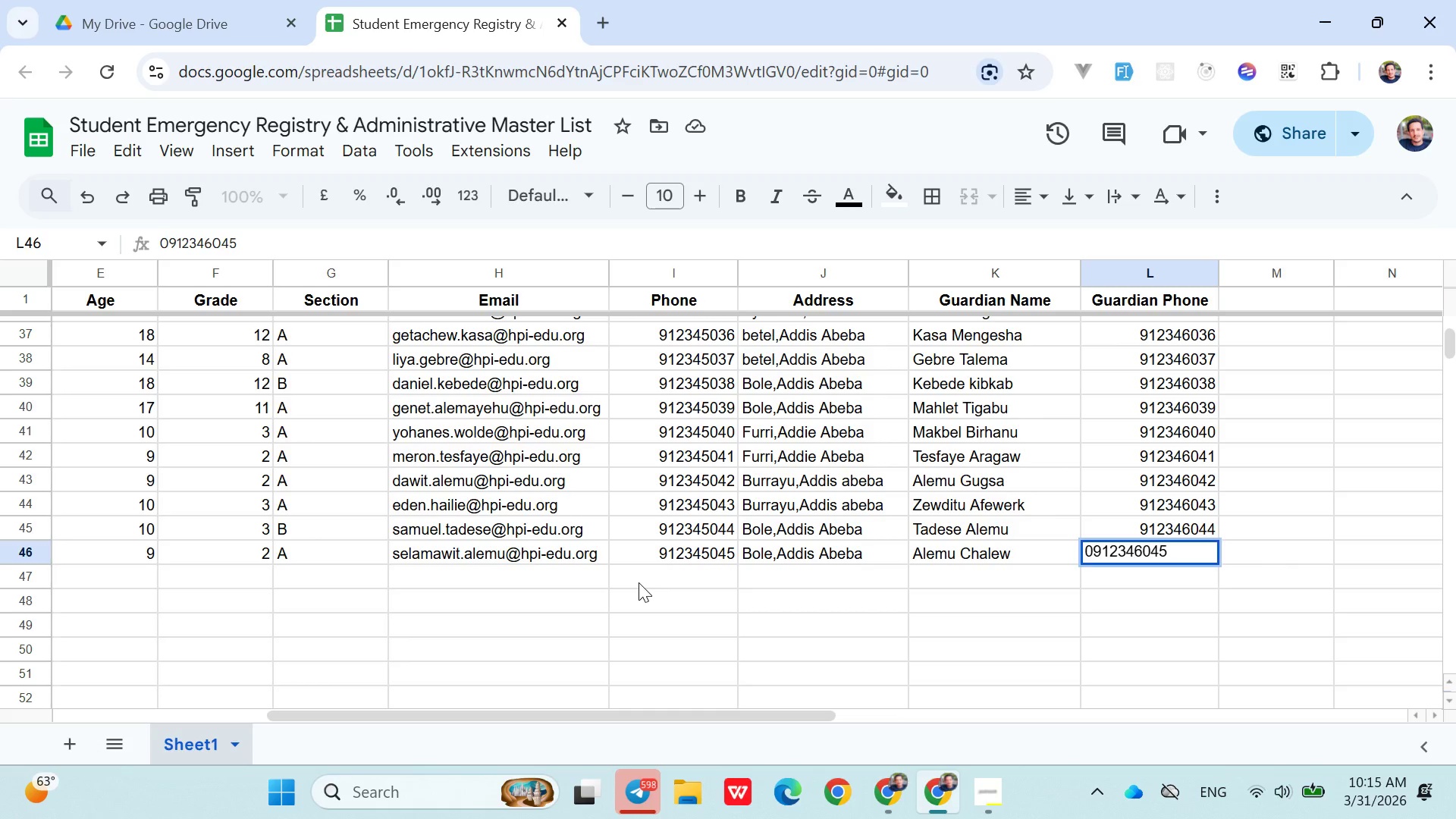 
key(ArrowDown)
 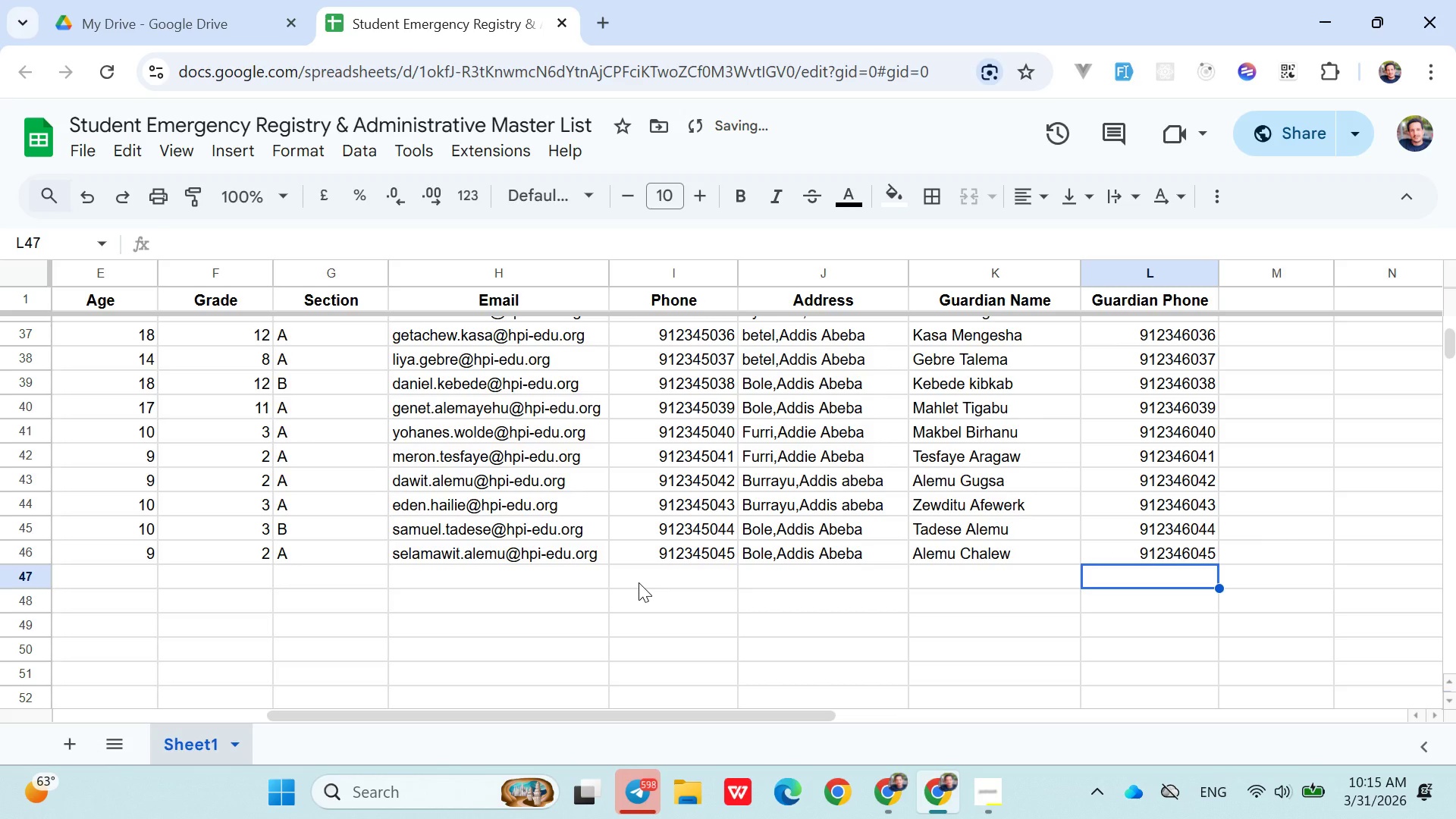 
hold_key(key=ArrowLeft, duration=0.97)
 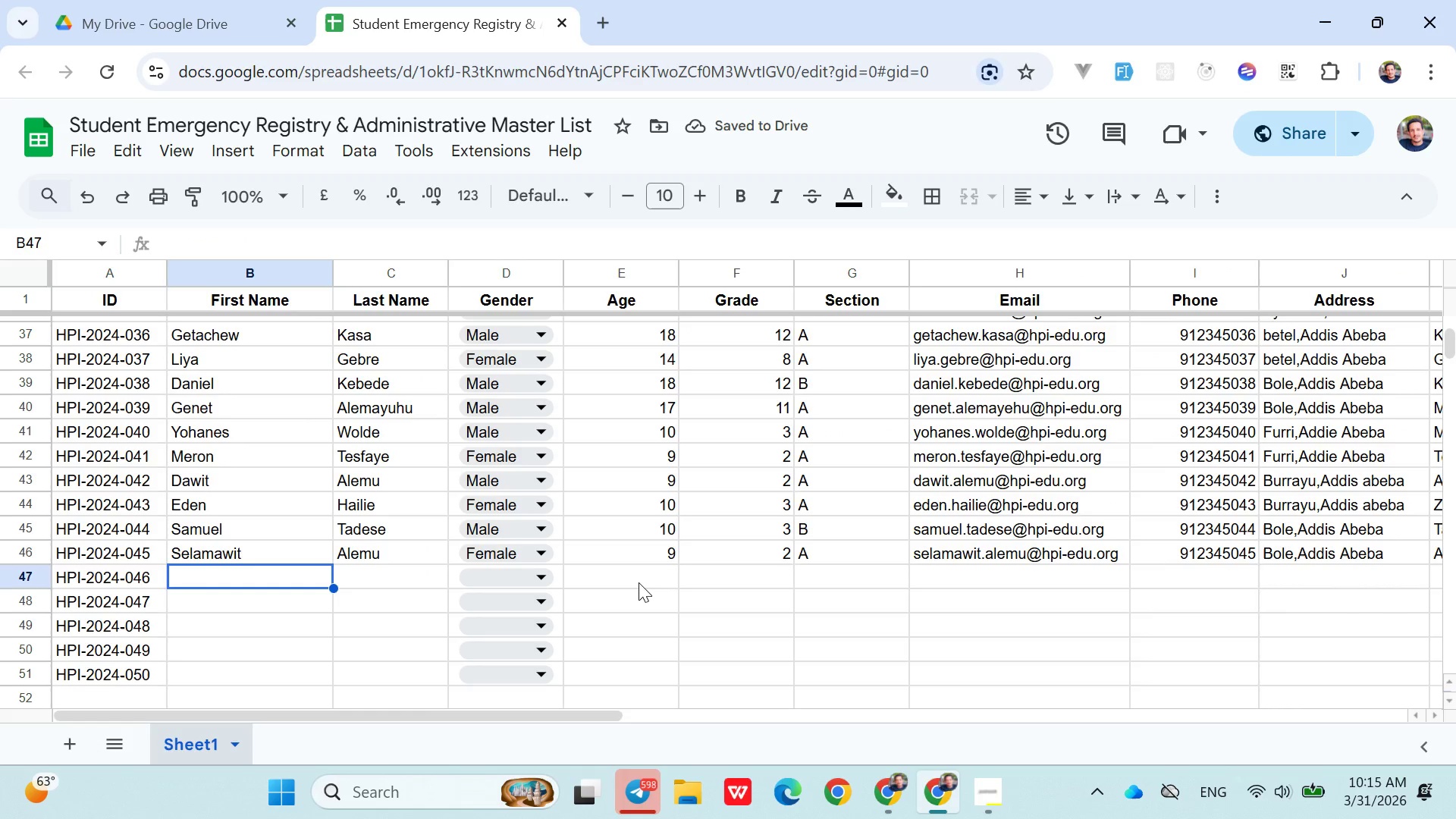 
key(ArrowRight)
 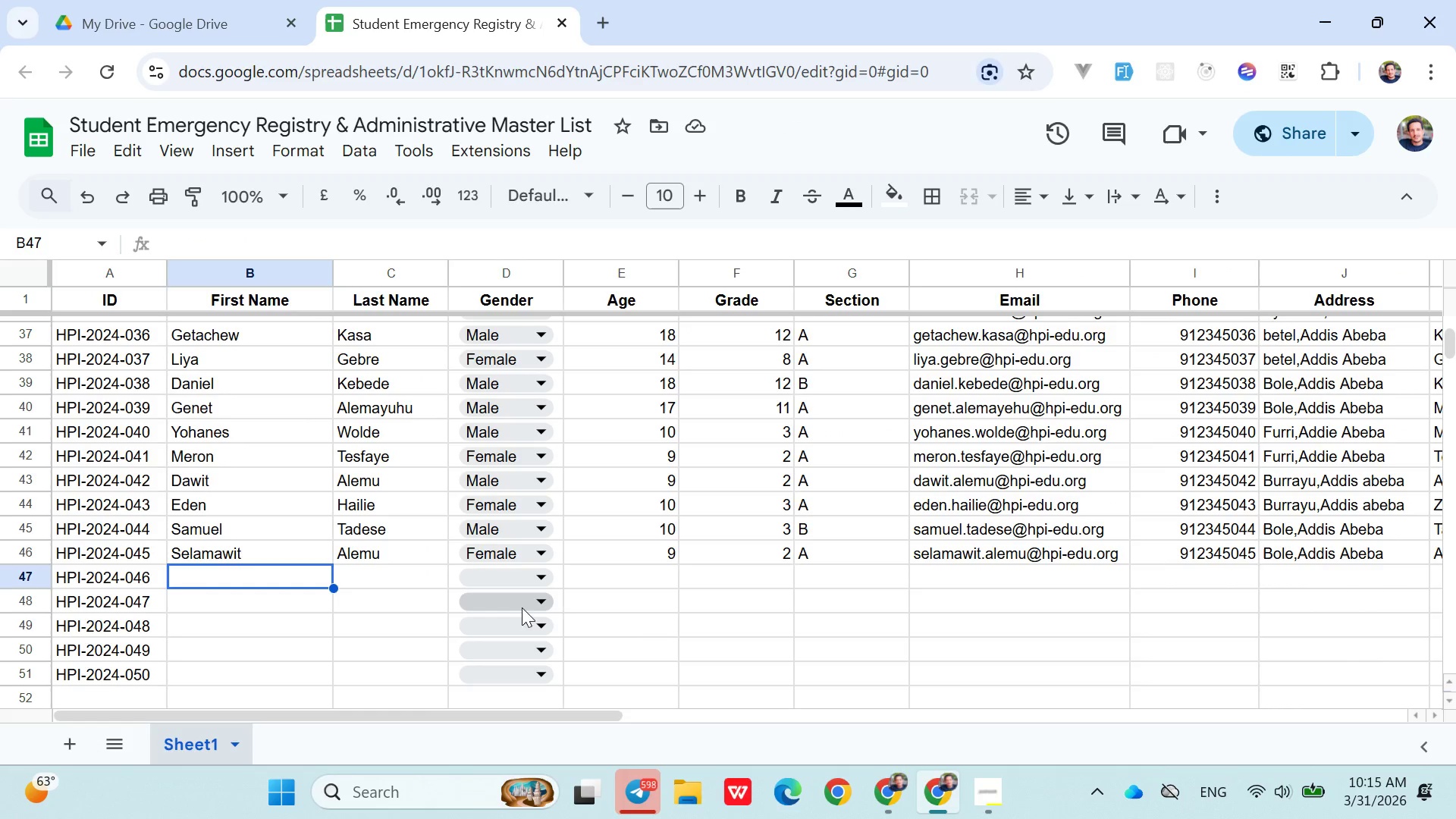 
wait(5.98)
 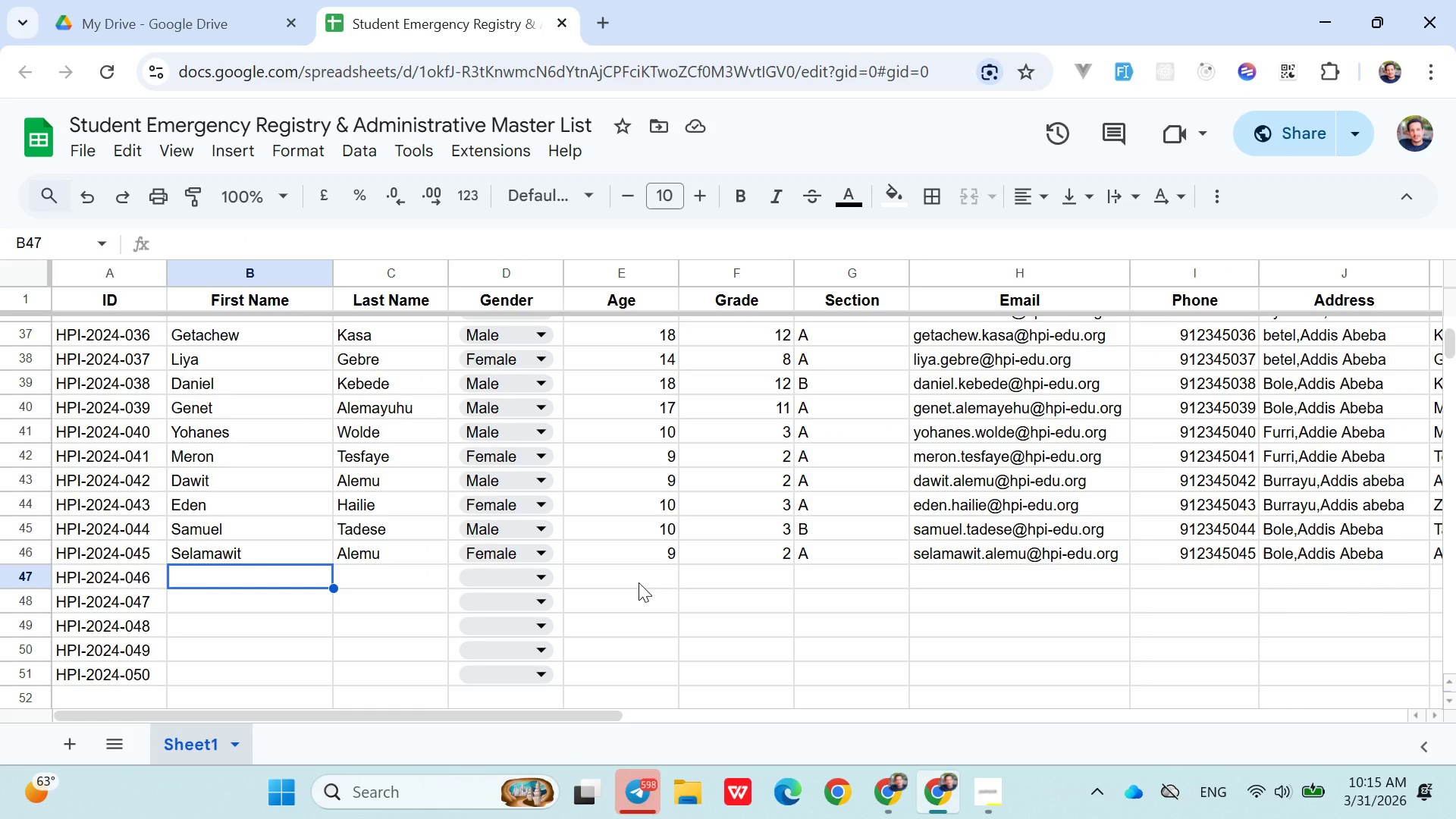 
left_click([990, 790])